 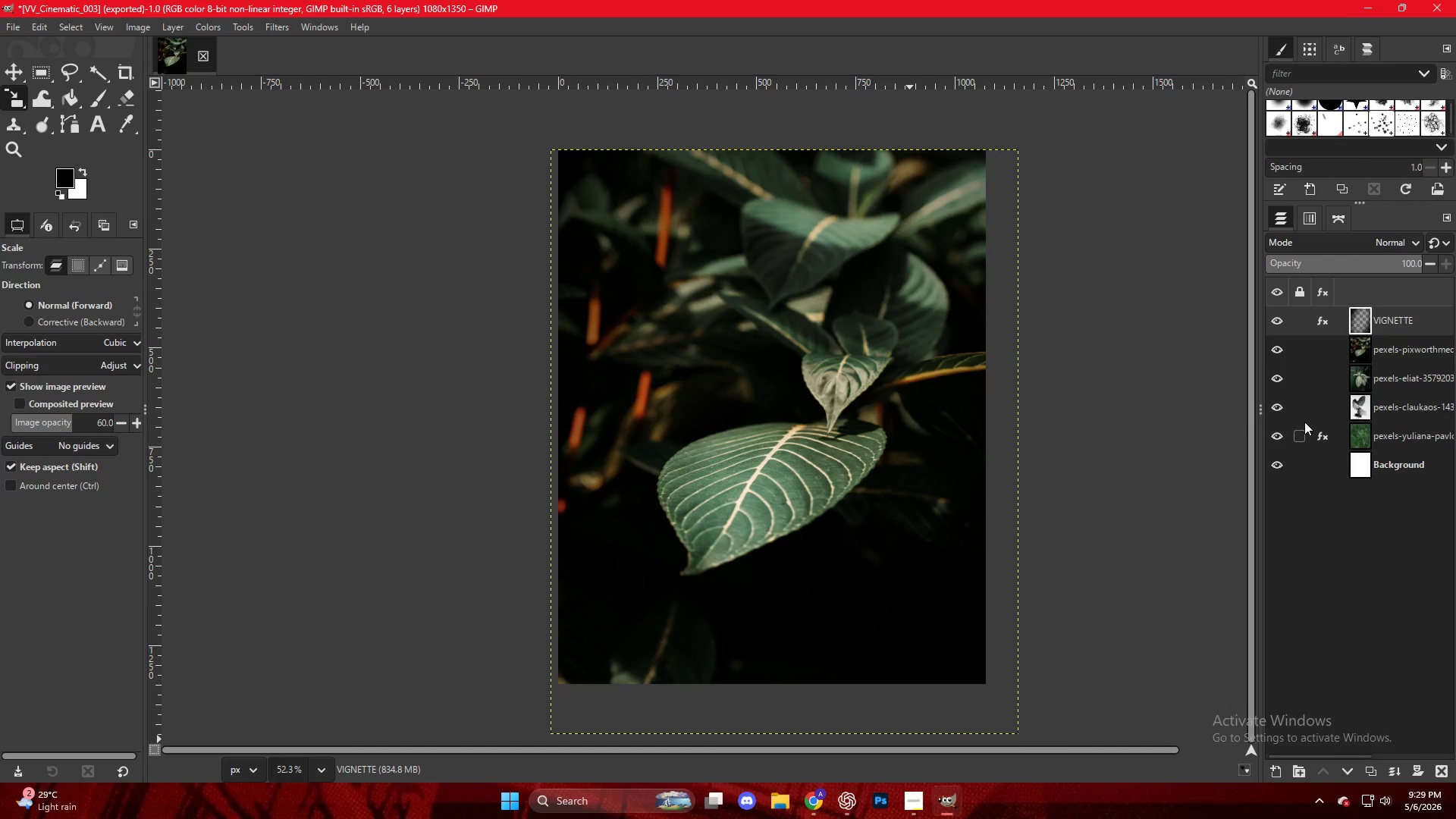 
key(Control+Shift+E)
 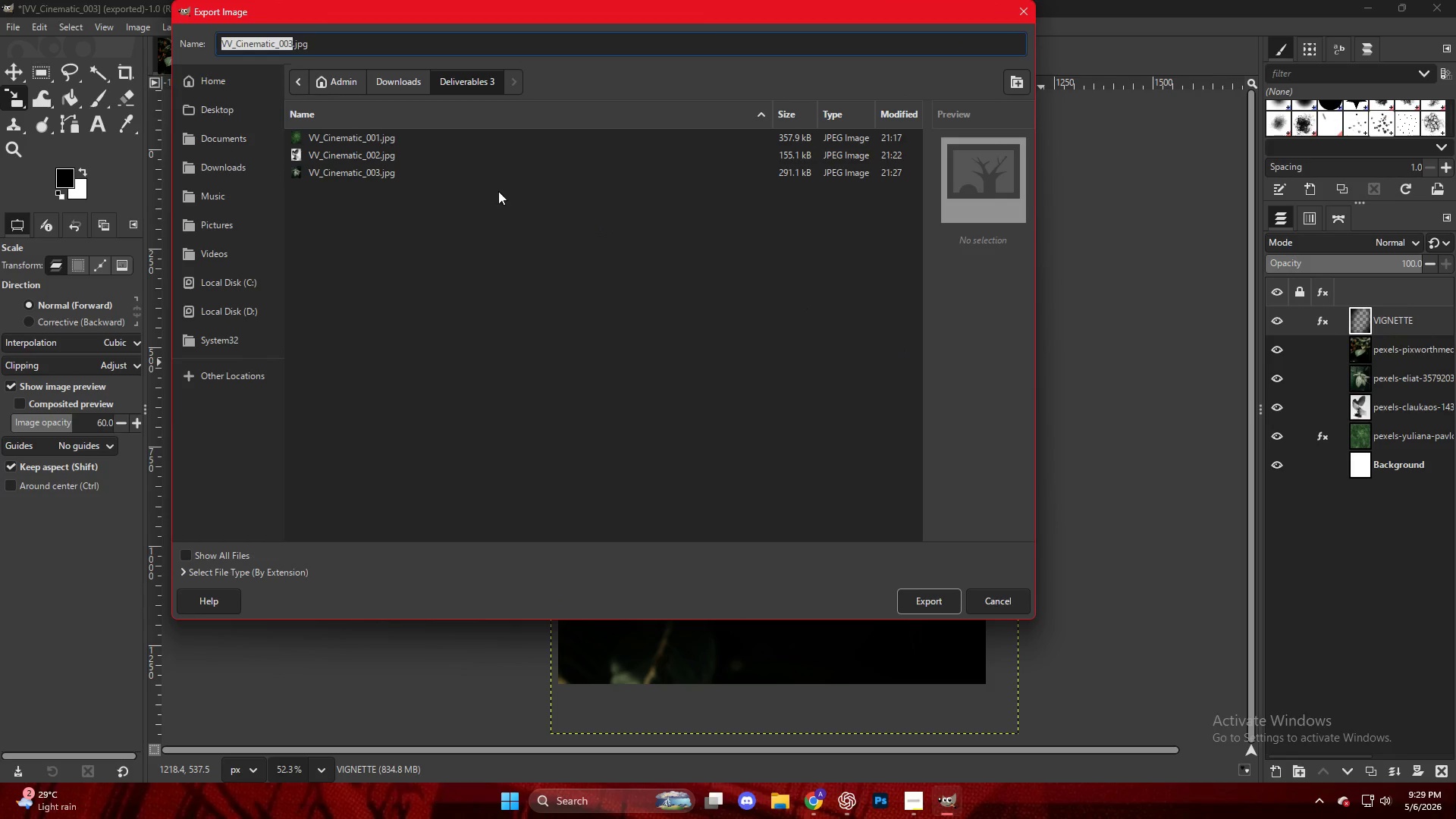 
left_click([420, 173])
 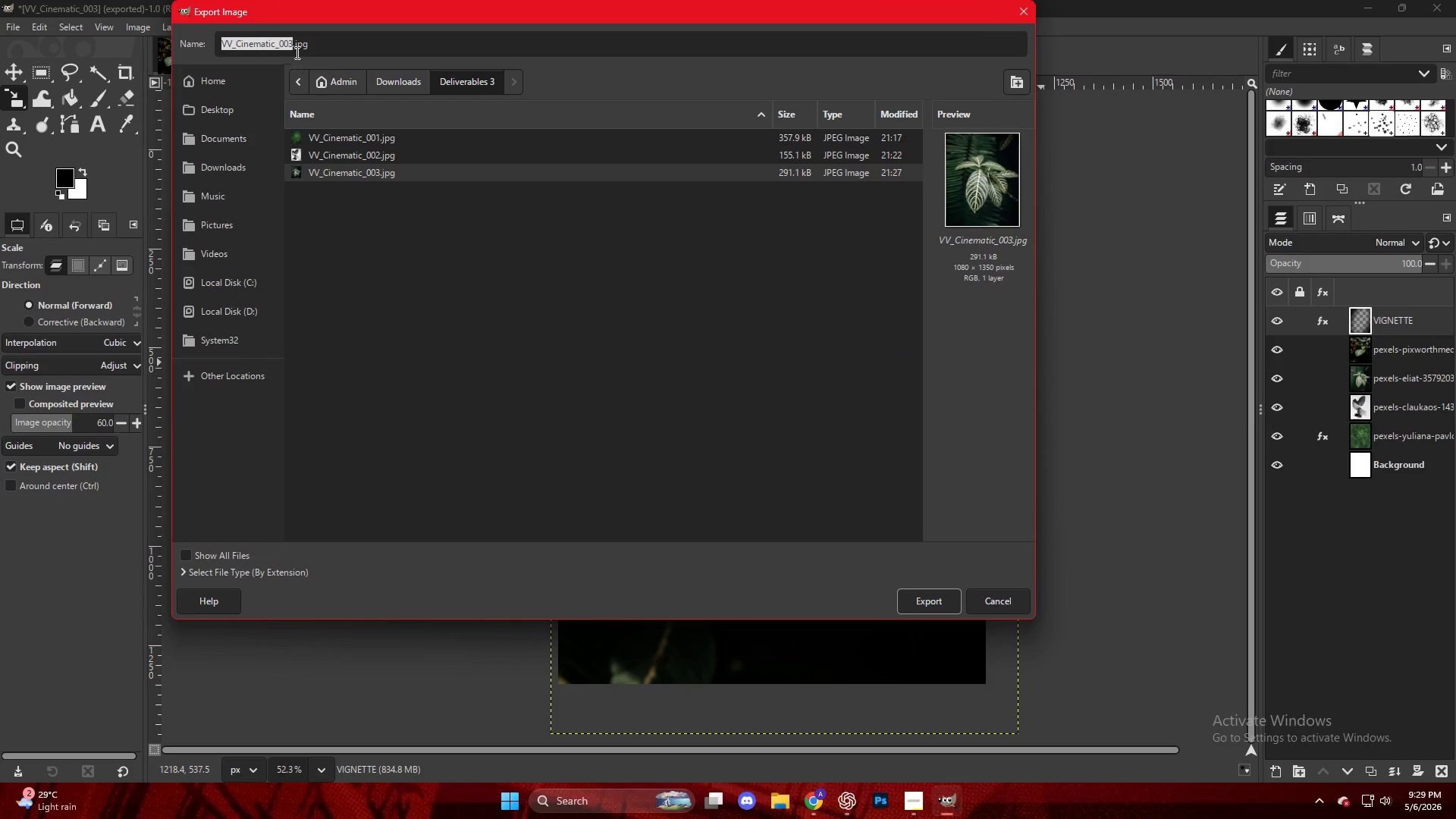 
left_click([290, 47])
 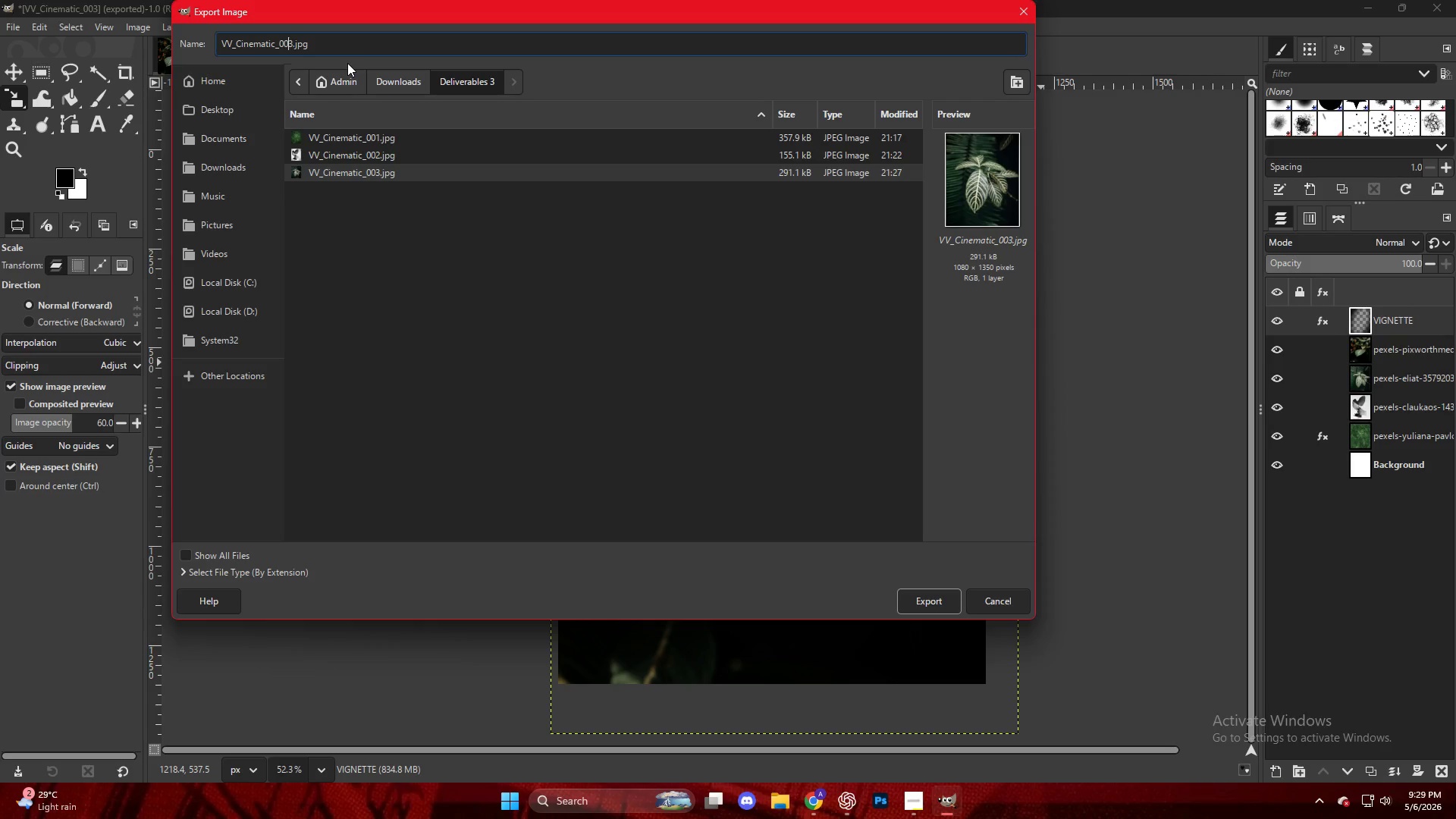 
key(ArrowRight)
 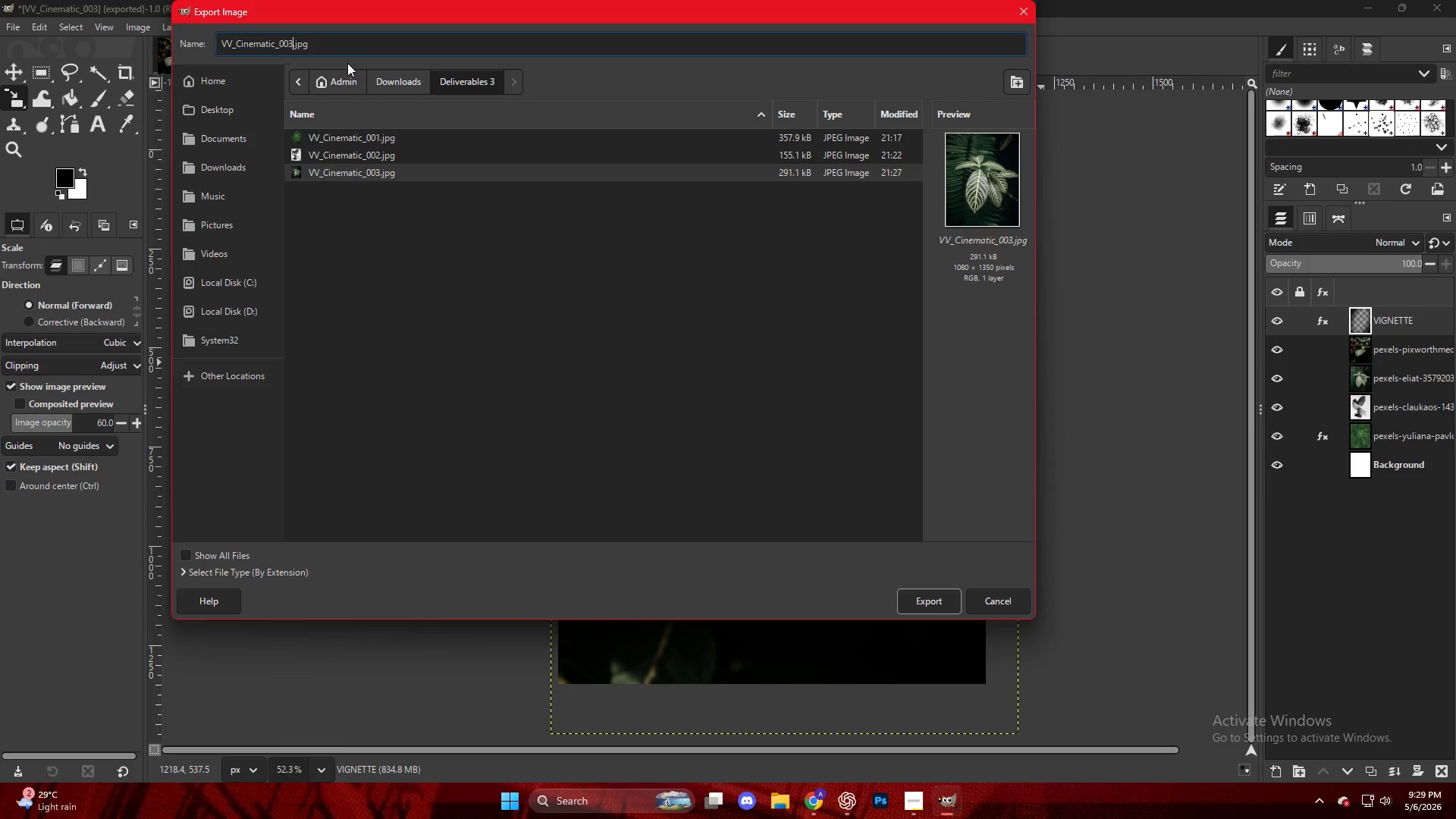 
key(Backspace)
 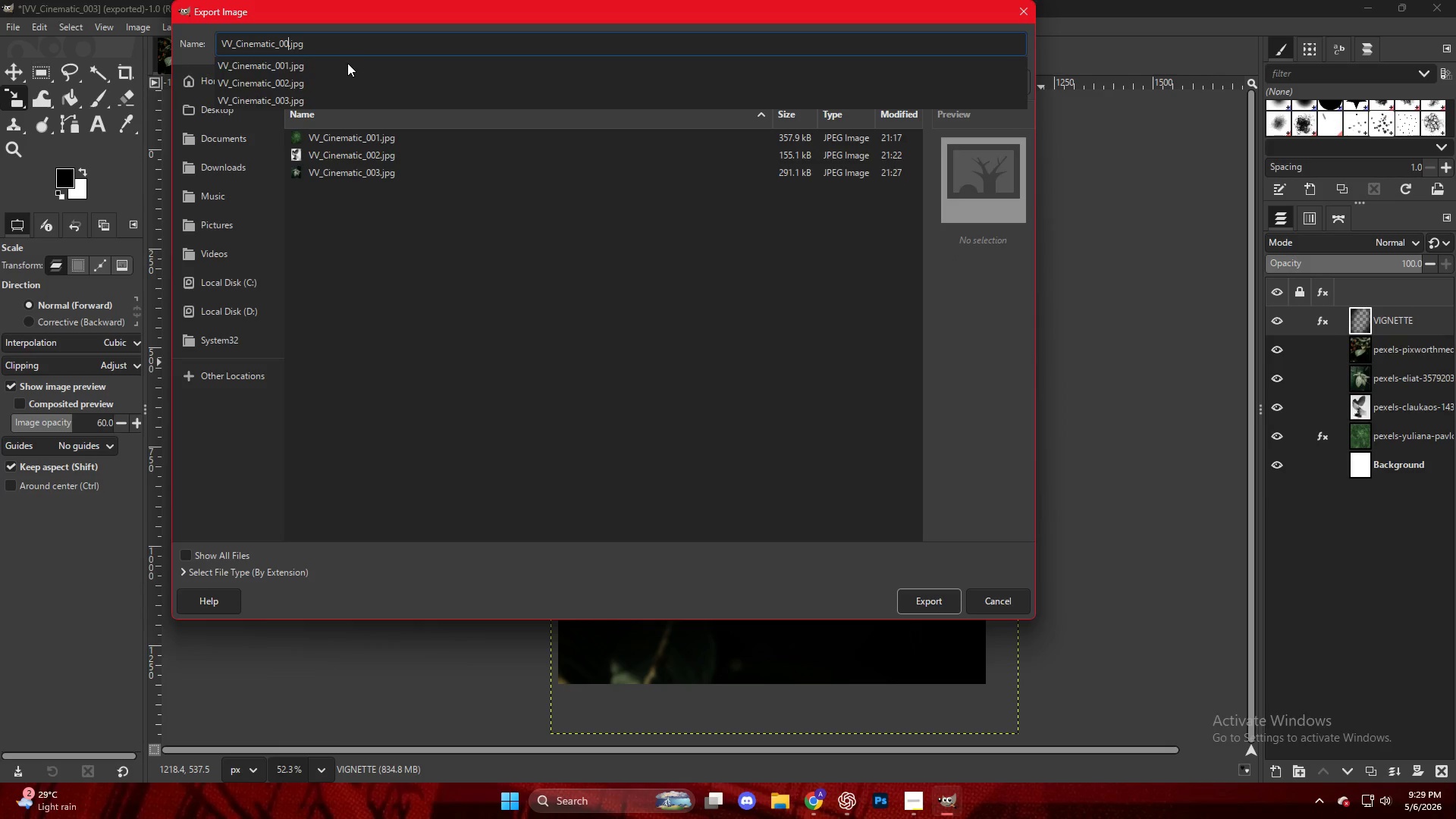 
key(4)
 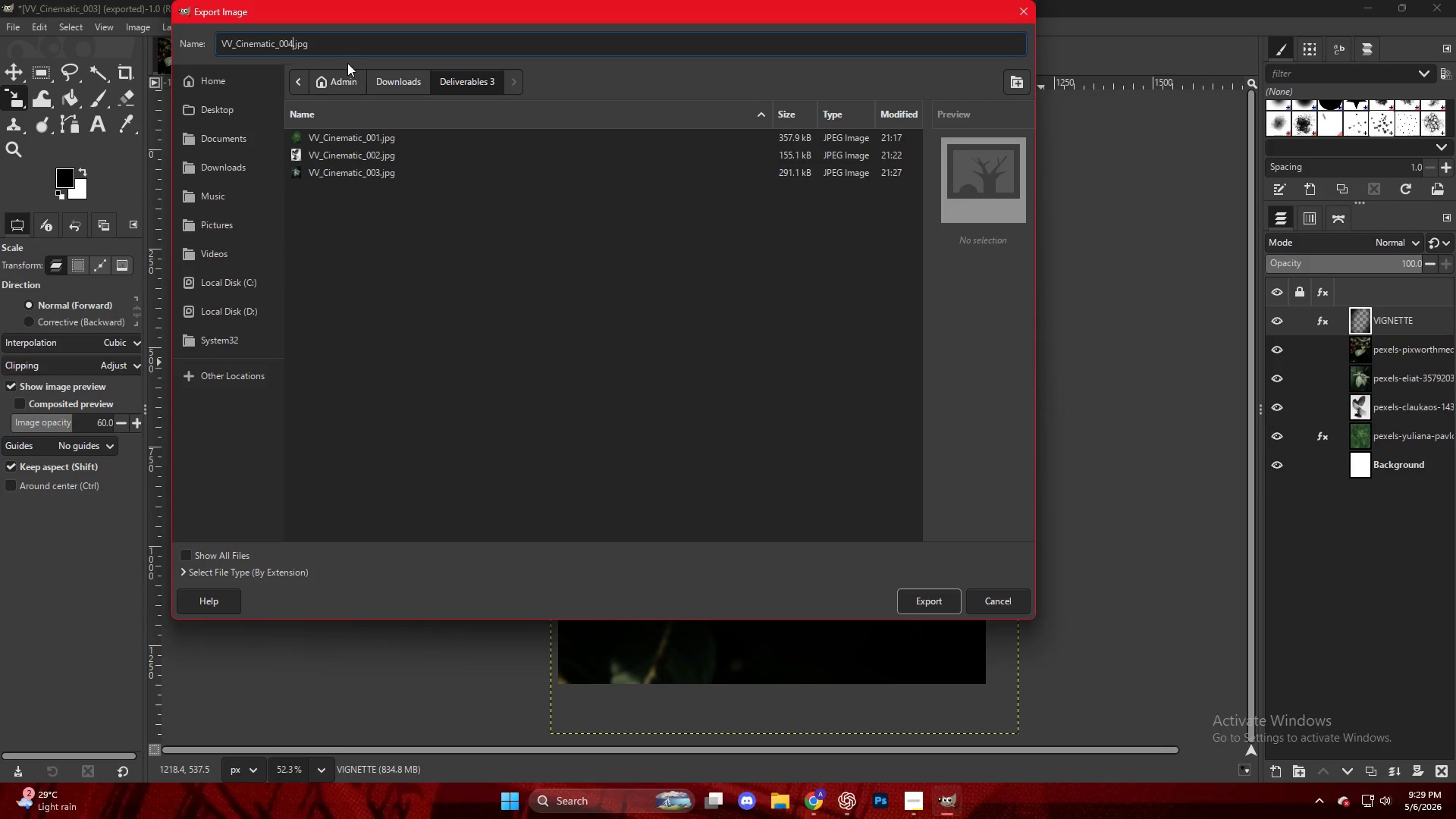 
key(Enter)
 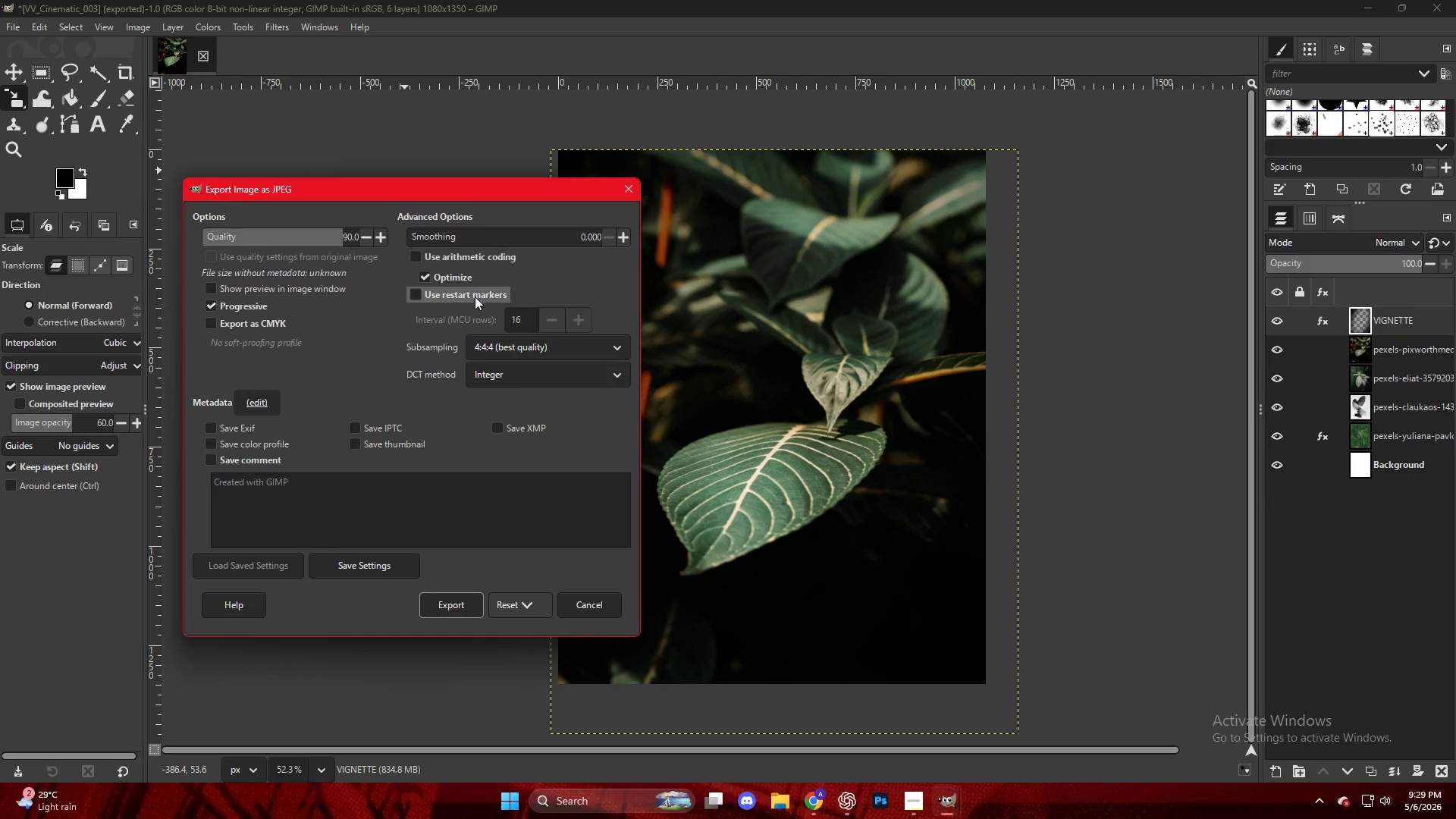 
left_click([457, 601])
 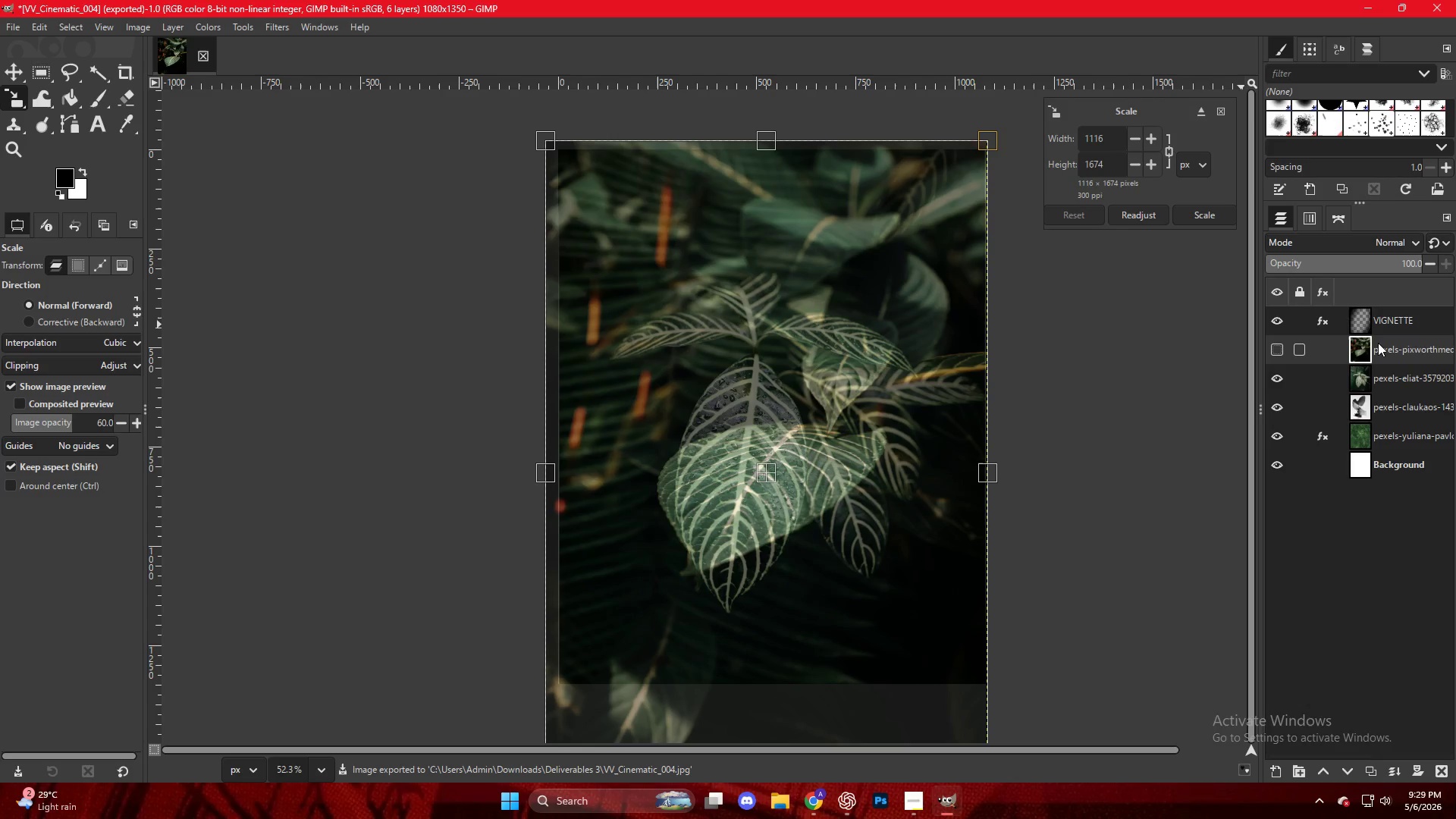 
wait(12.53)
 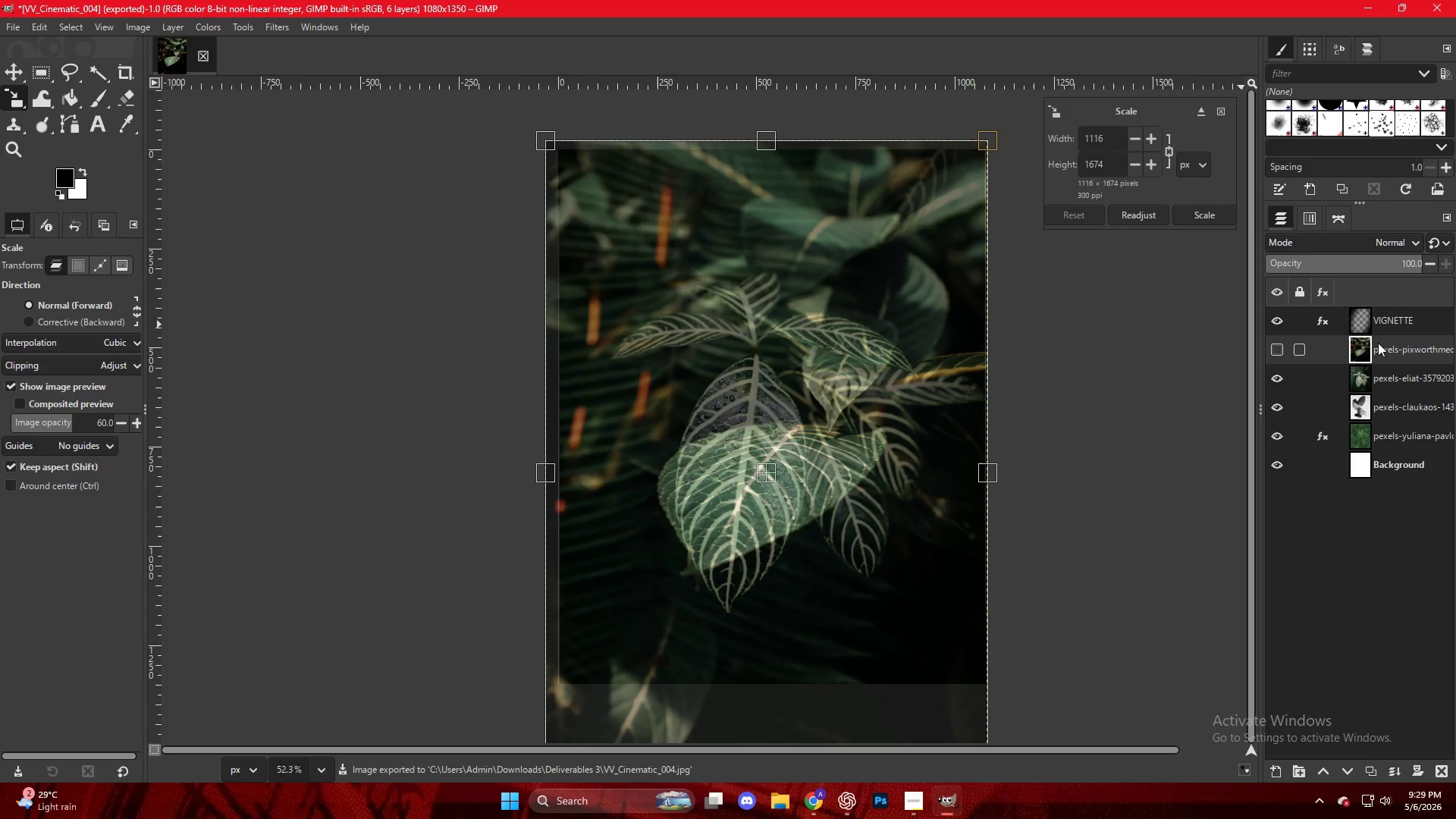 
left_click([817, 802])
 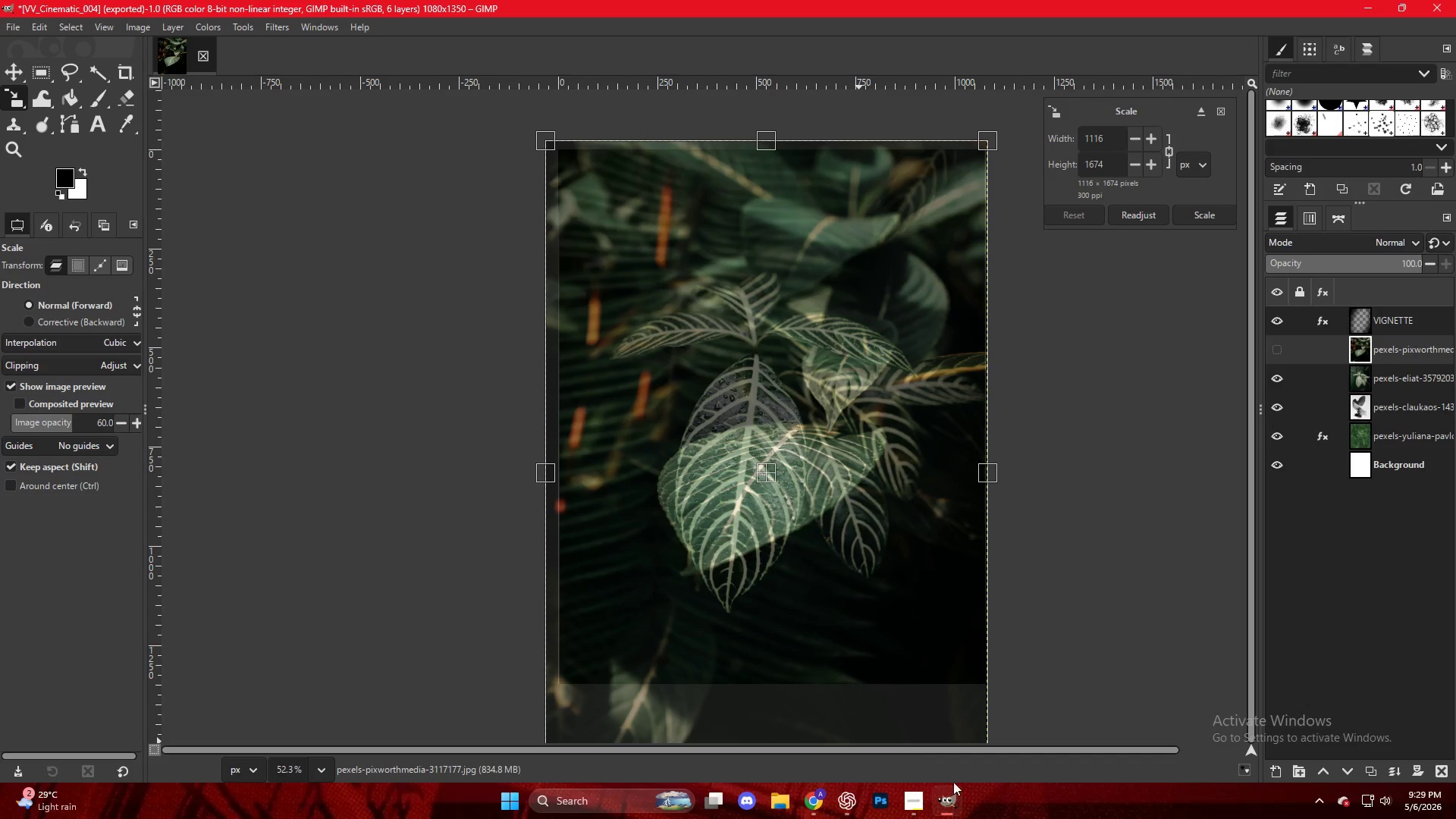 
left_click([914, 797])
 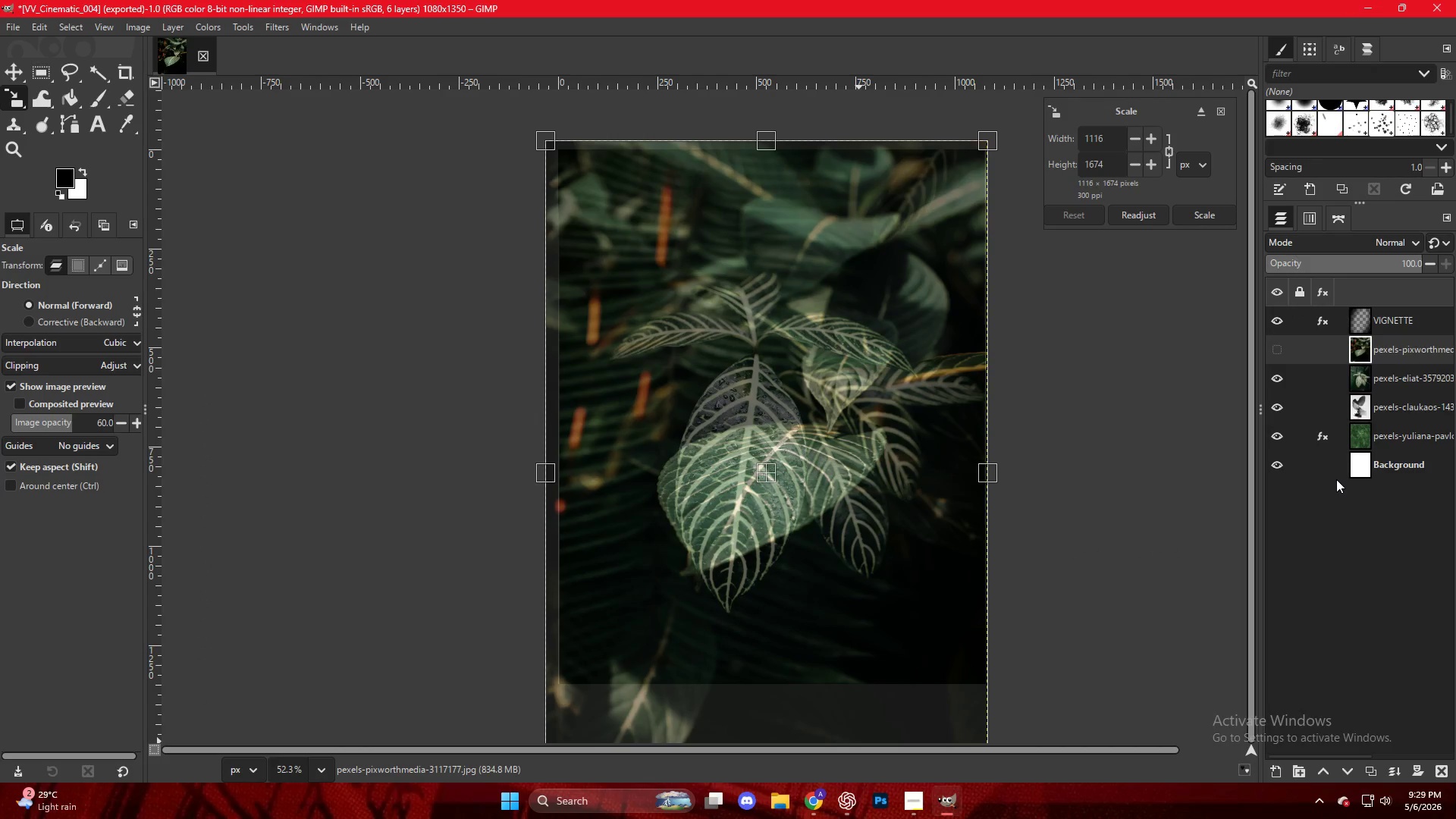 
left_click([1335, 530])
 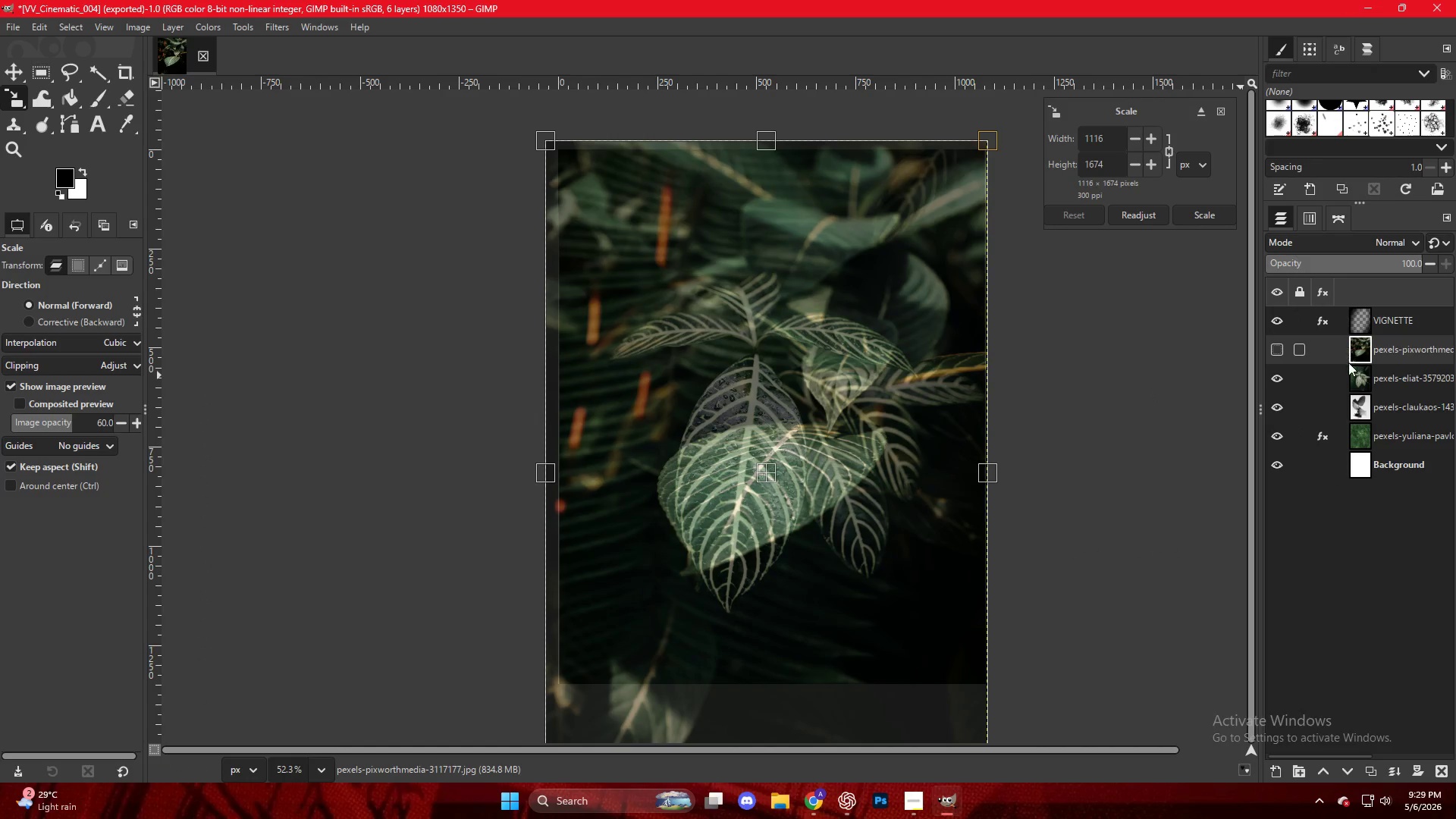 
left_click([1272, 351])
 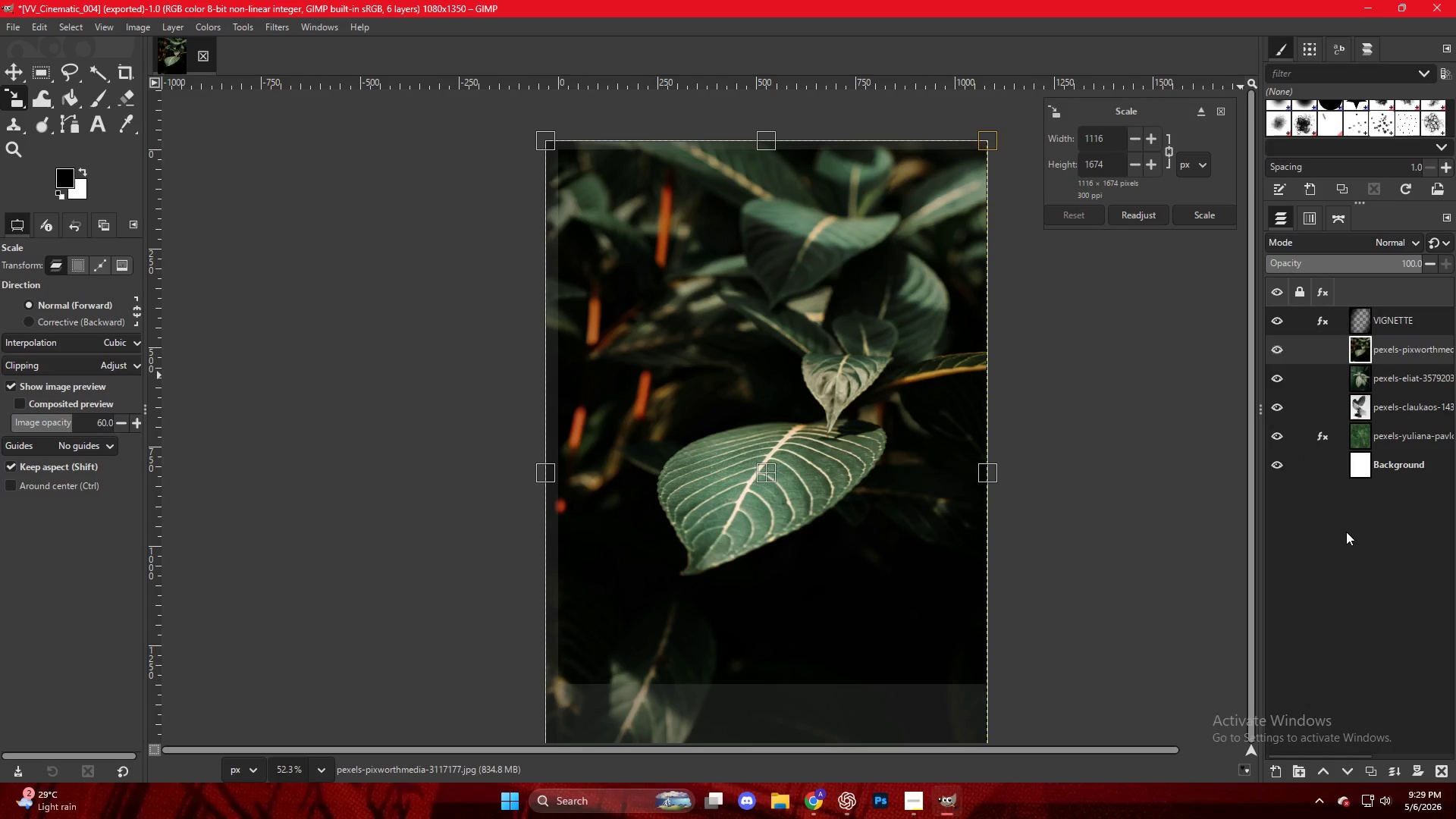 
left_click([1373, 533])
 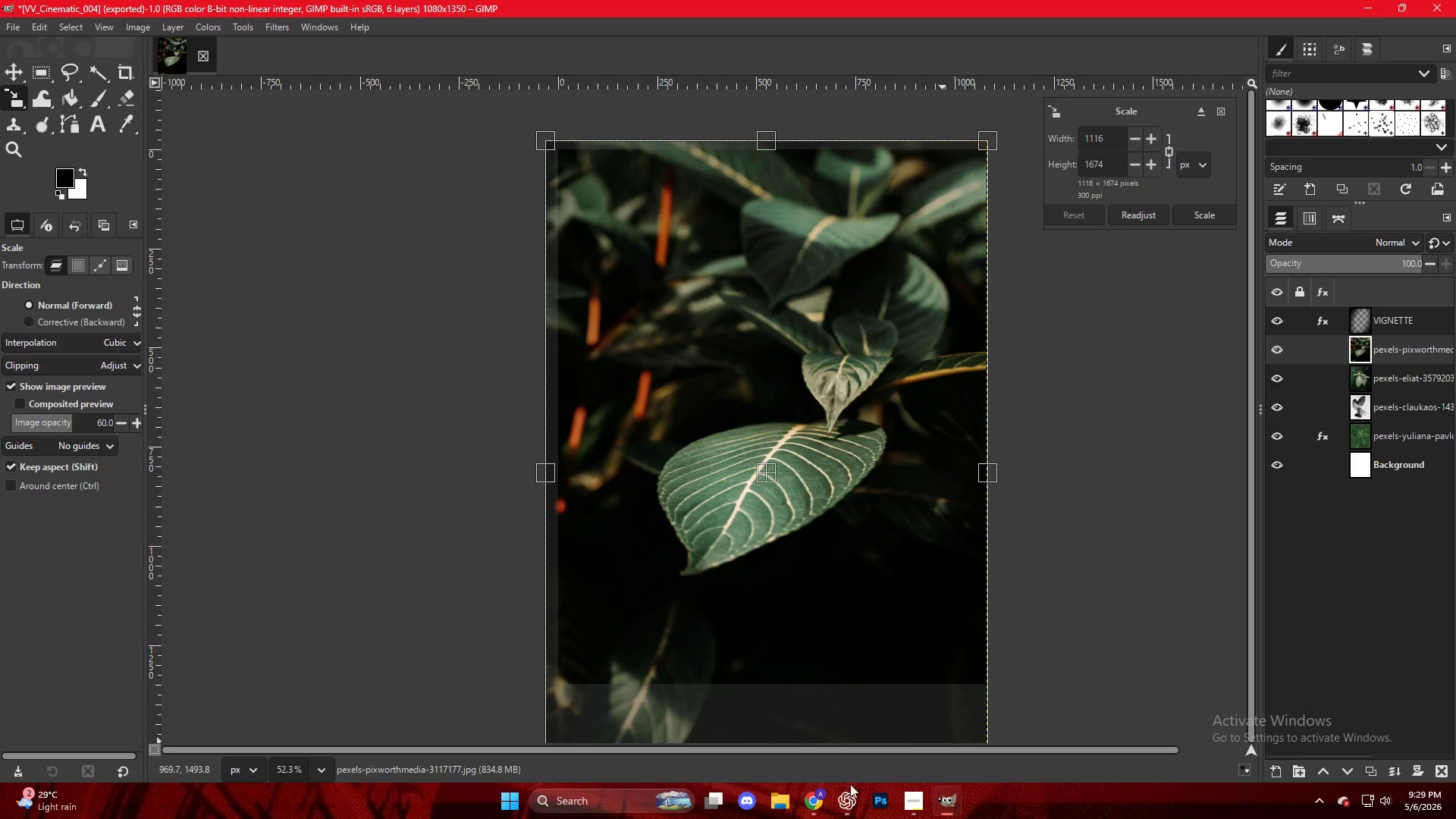 
left_click([820, 796])
 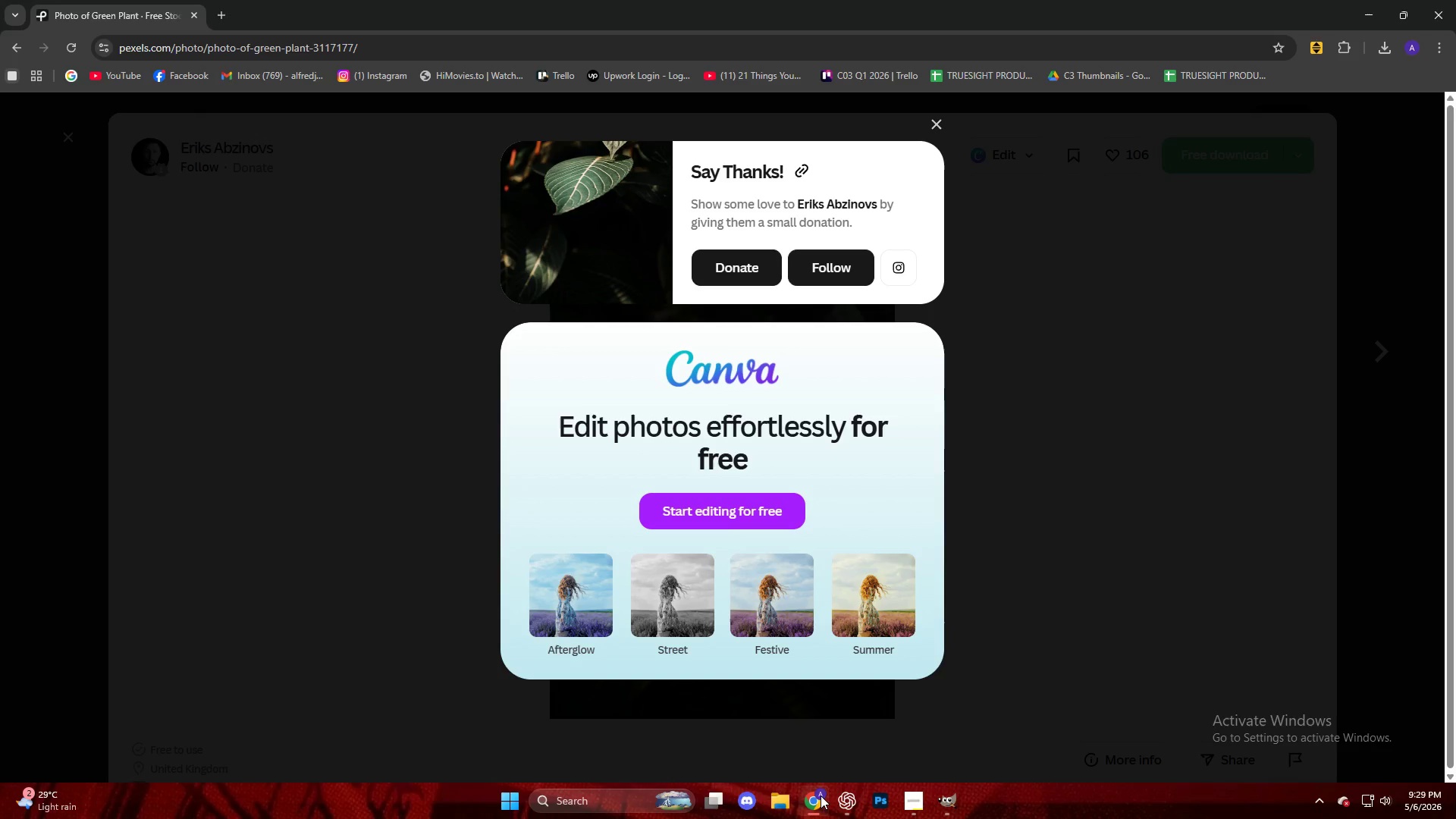 
left_click([1118, 487])
 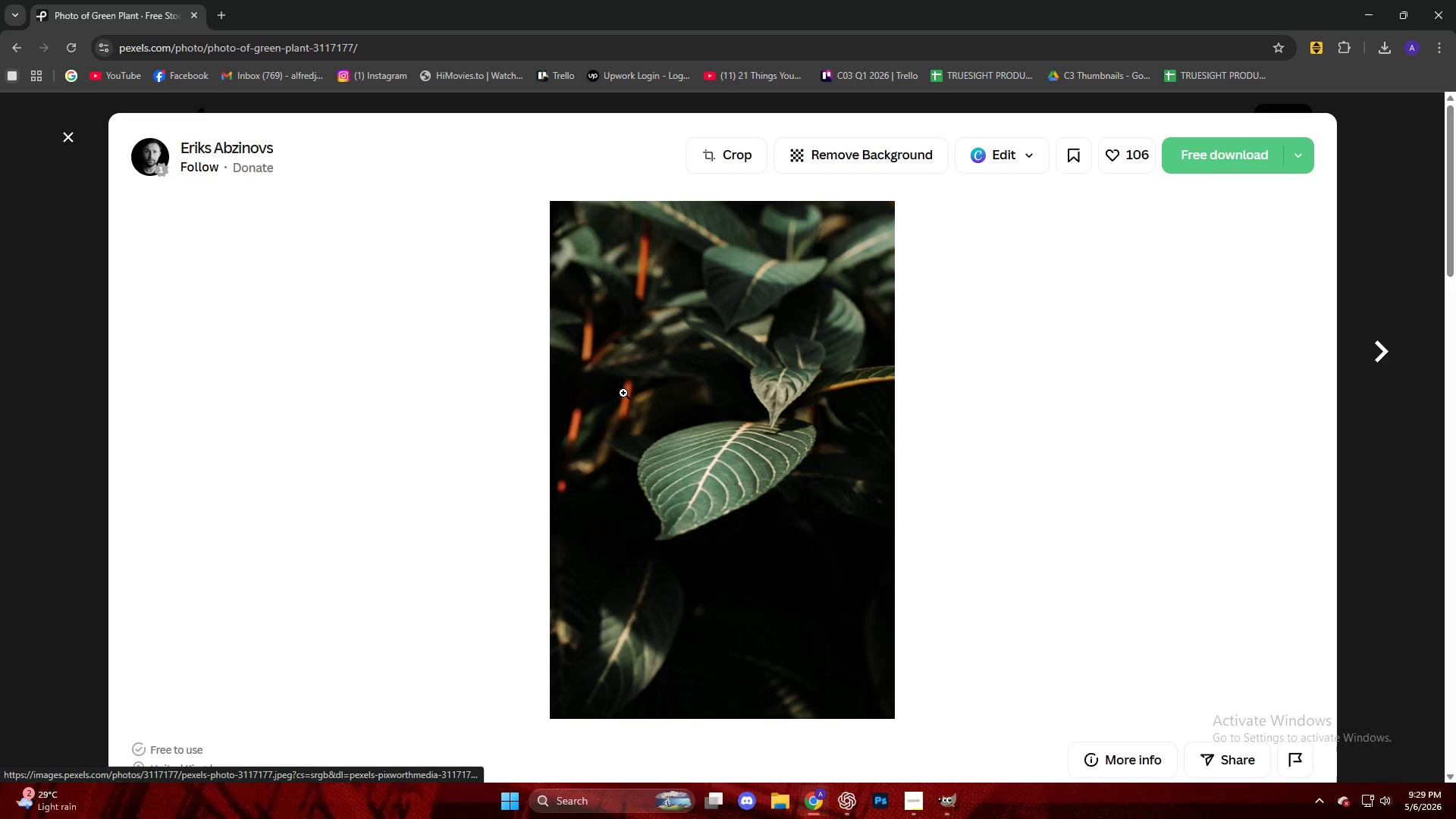 
scroll: coordinate [456, 398], scroll_direction: down, amount: 26.0
 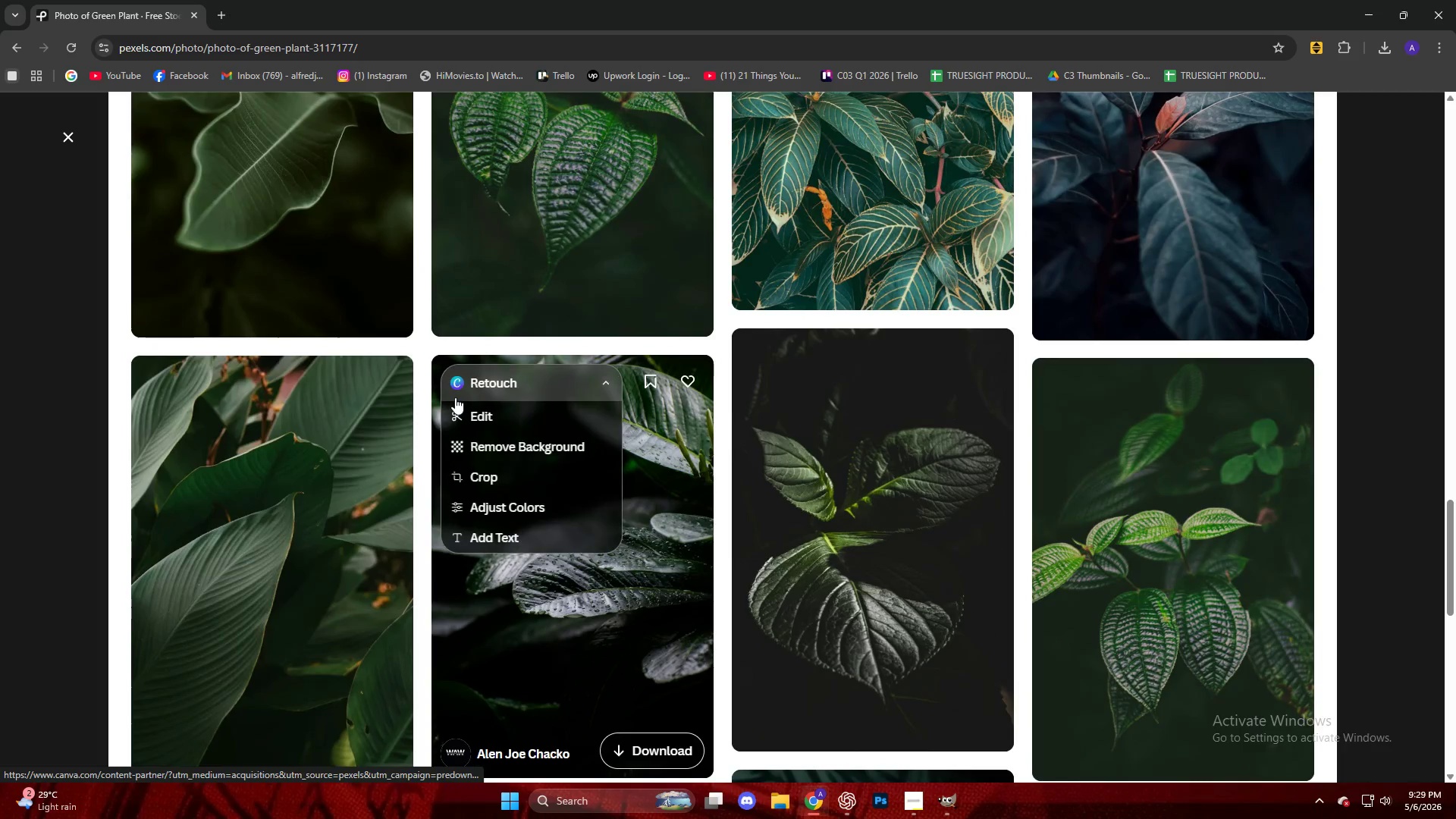 
key(Escape)
 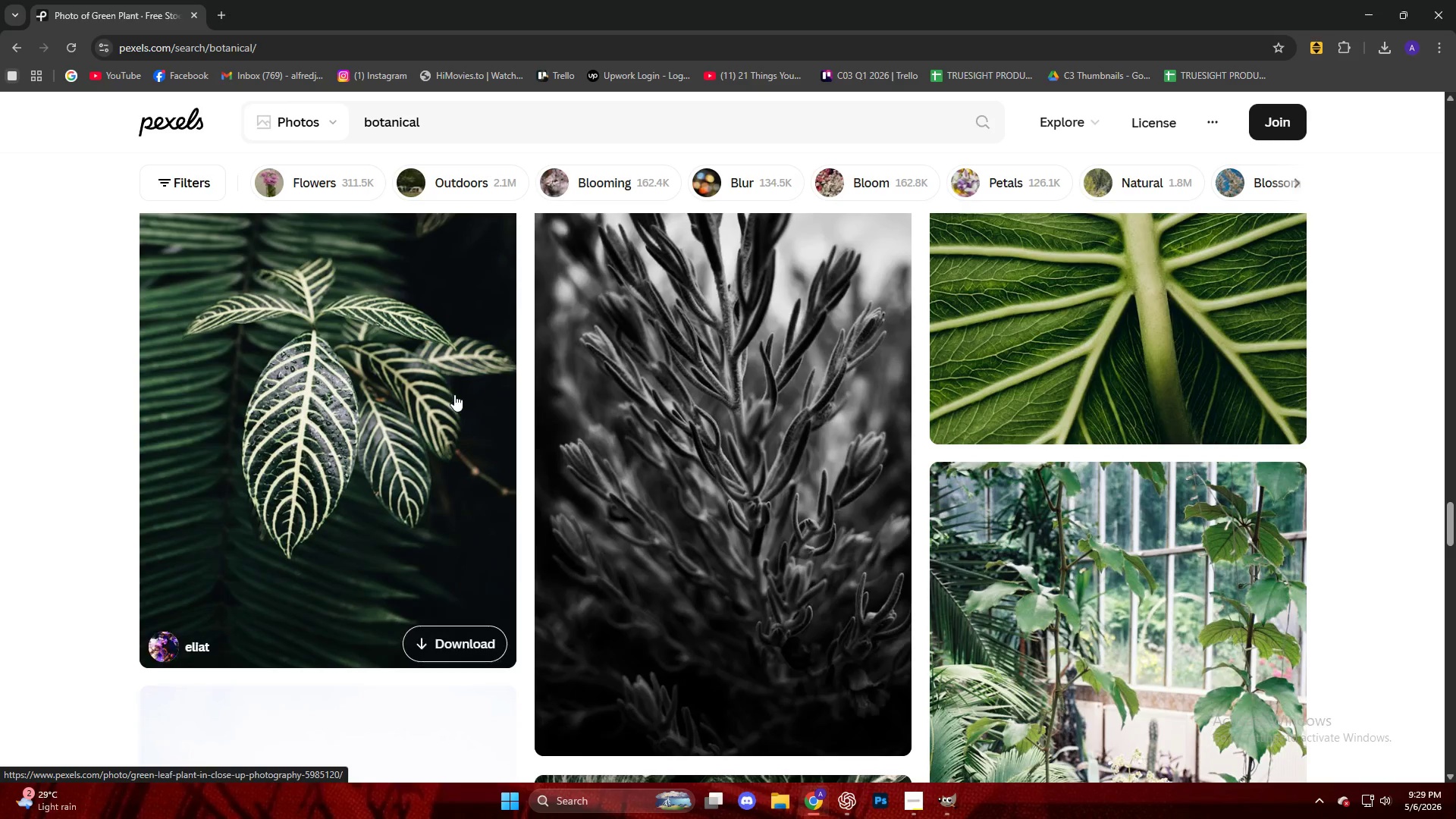 
scroll: coordinate [790, 356], scroll_direction: down, amount: 34.0
 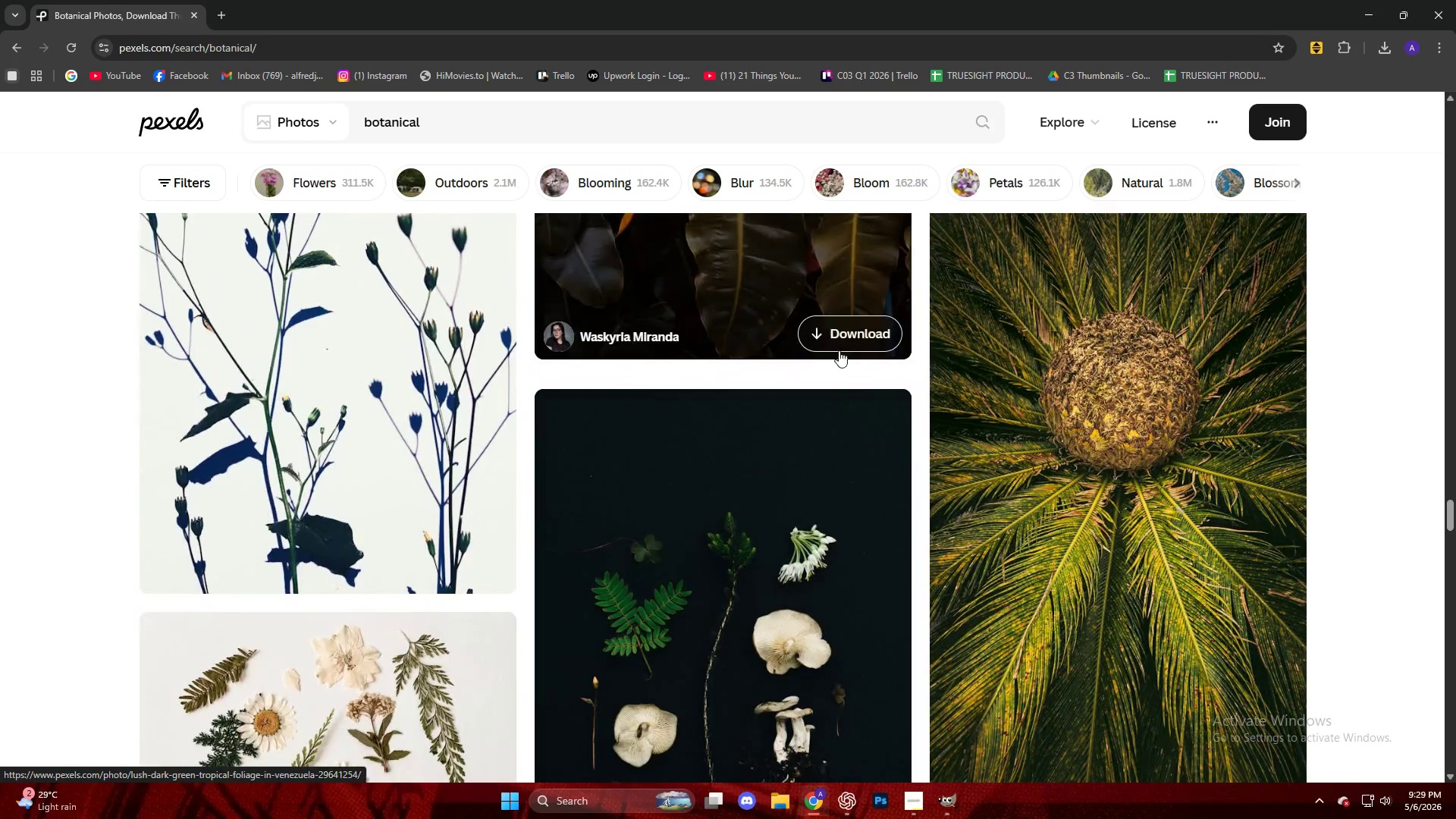 
left_click([999, 349])
 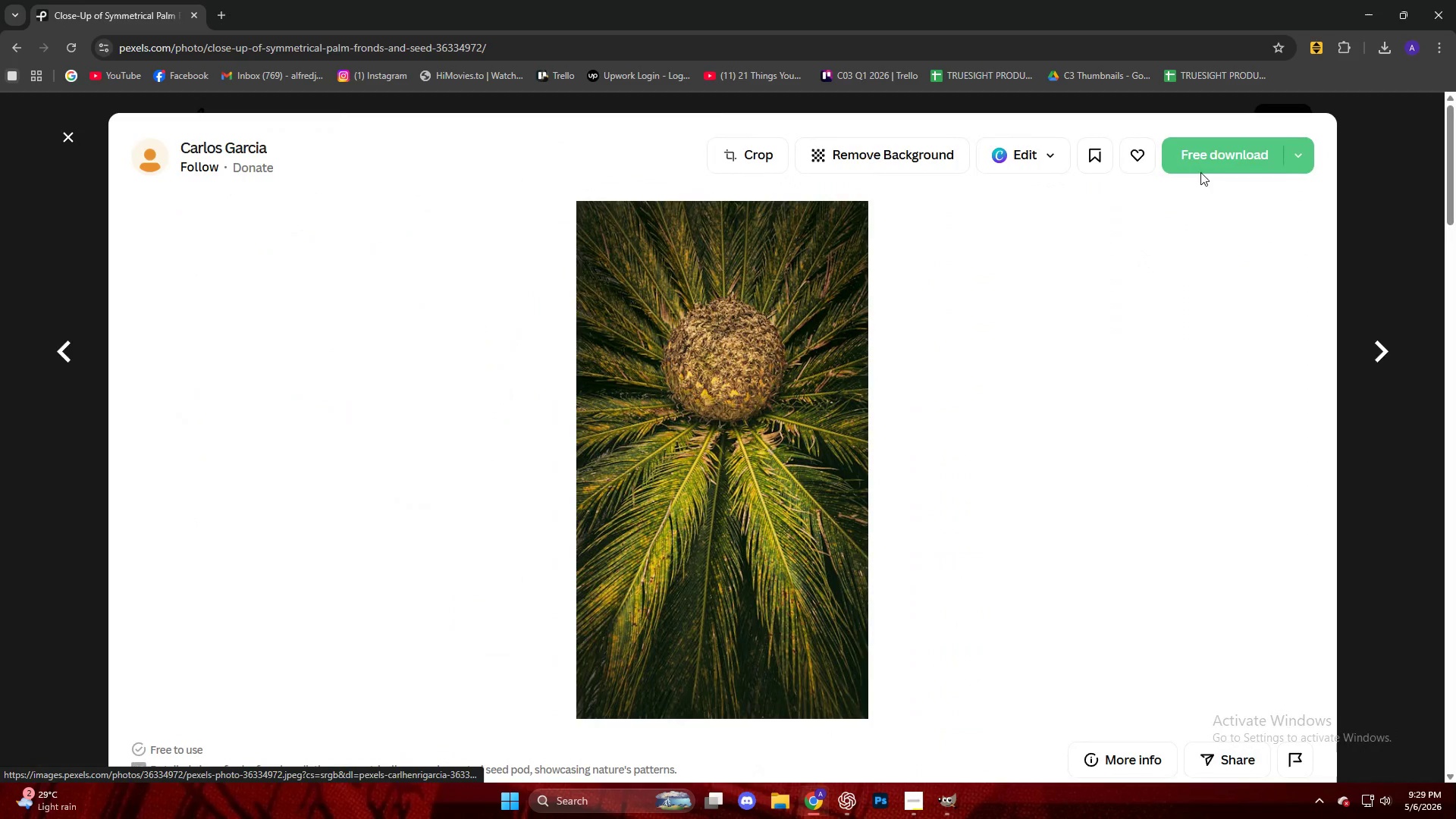 
left_click([1199, 168])
 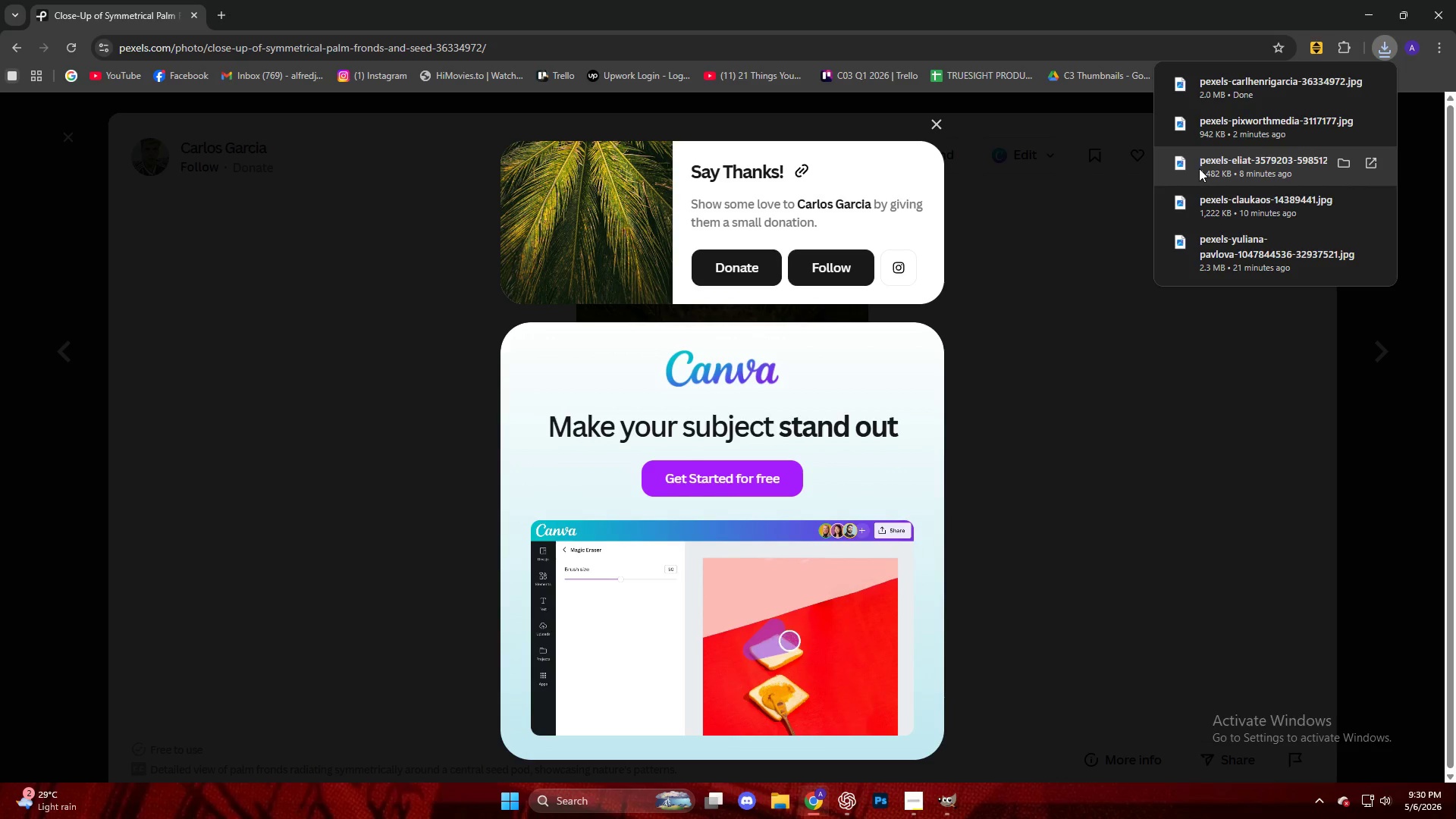 
wait(9.81)
 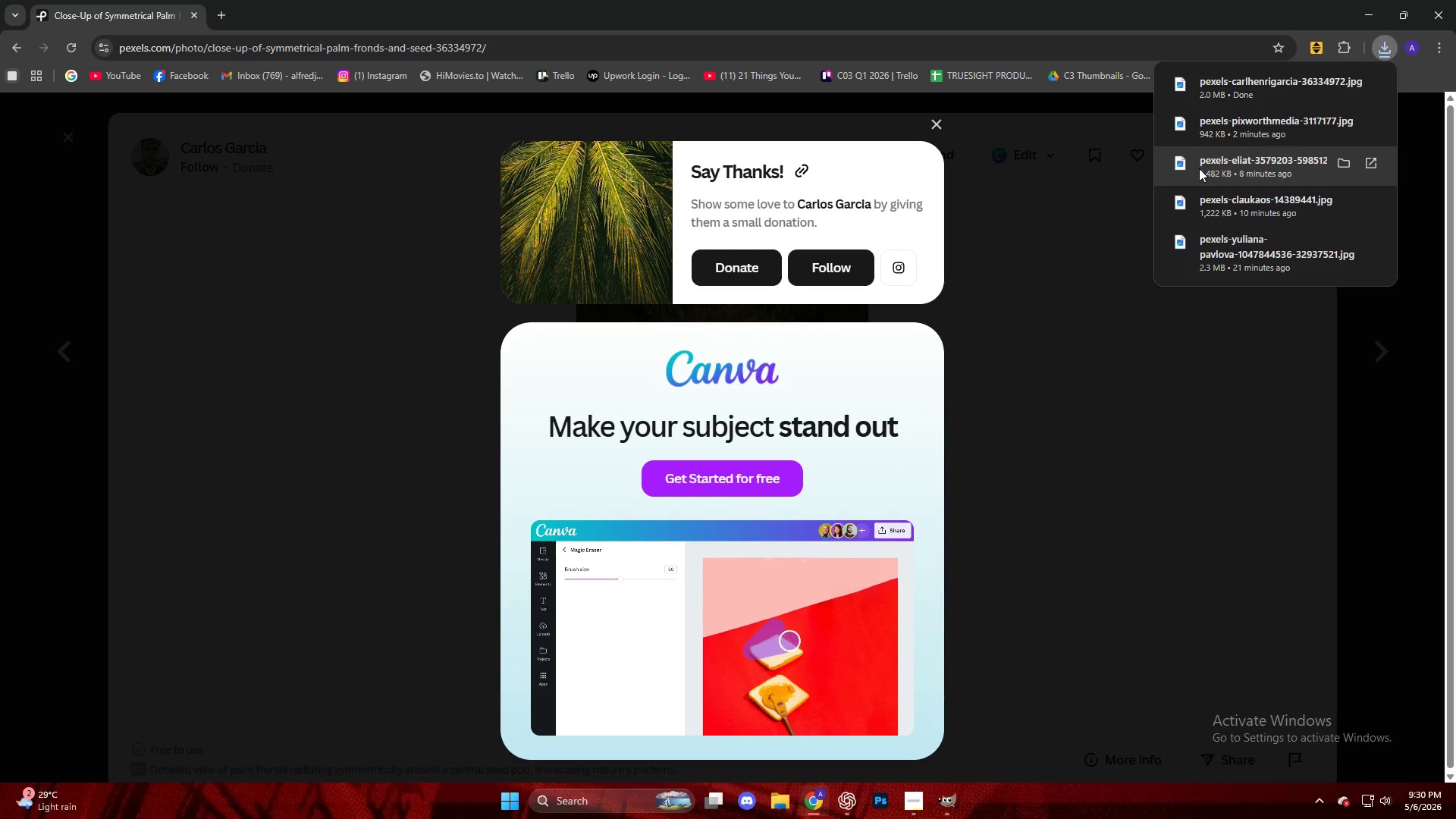 
left_click_drag(start_coordinate=[1231, 92], to_coordinate=[882, 522])
 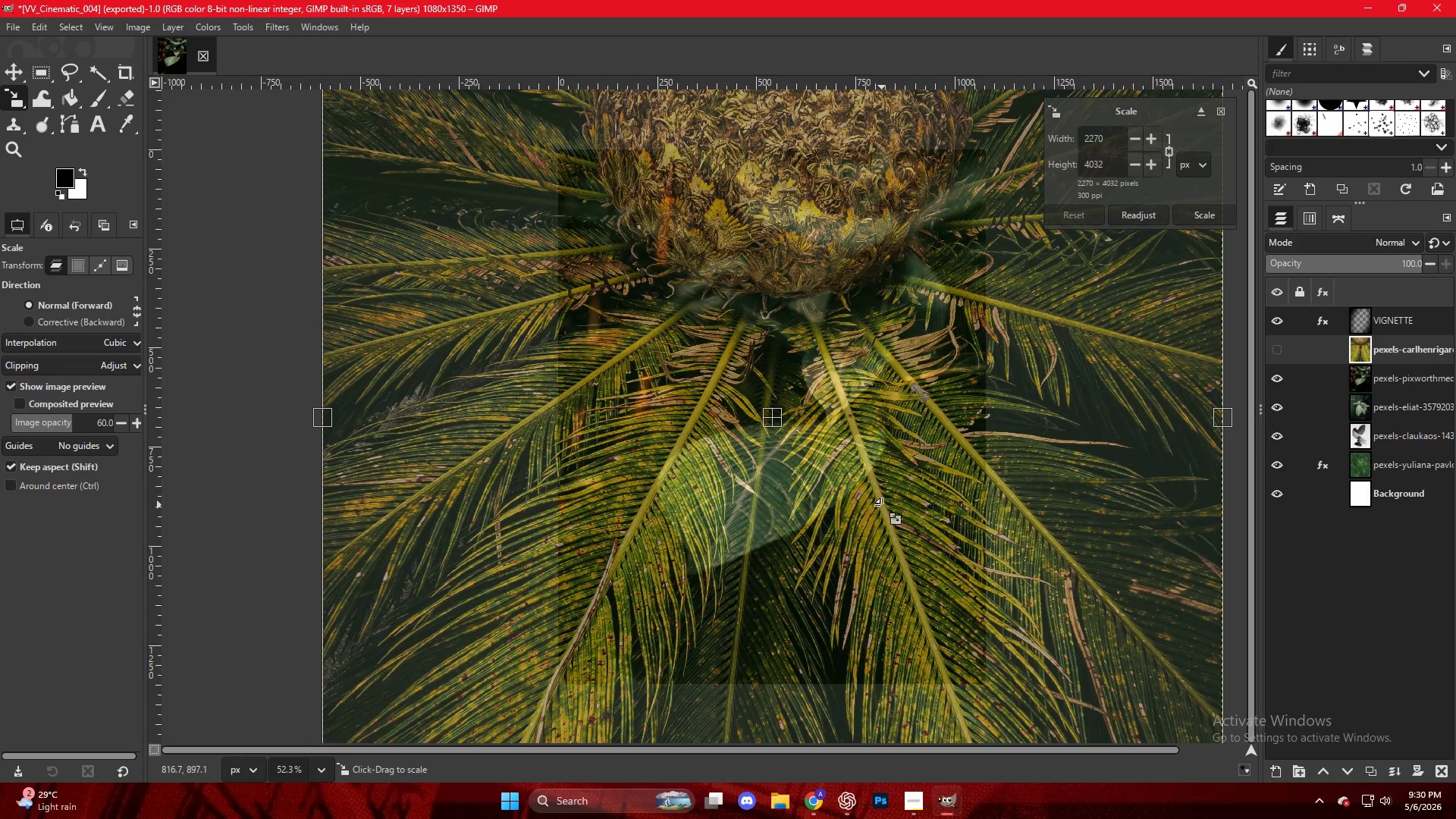 
wait(13.47)
 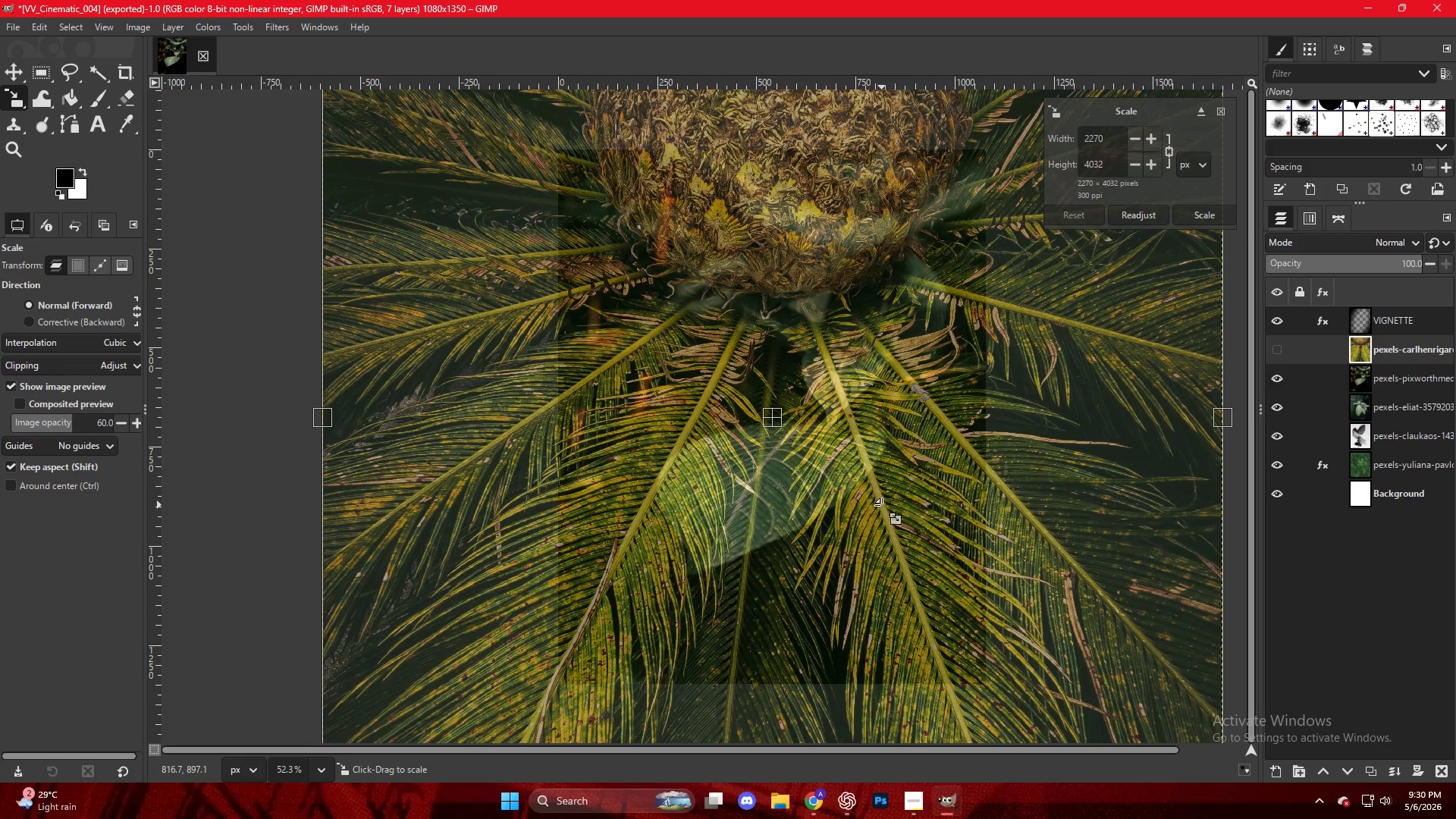 
key(Control+ControlLeft)
 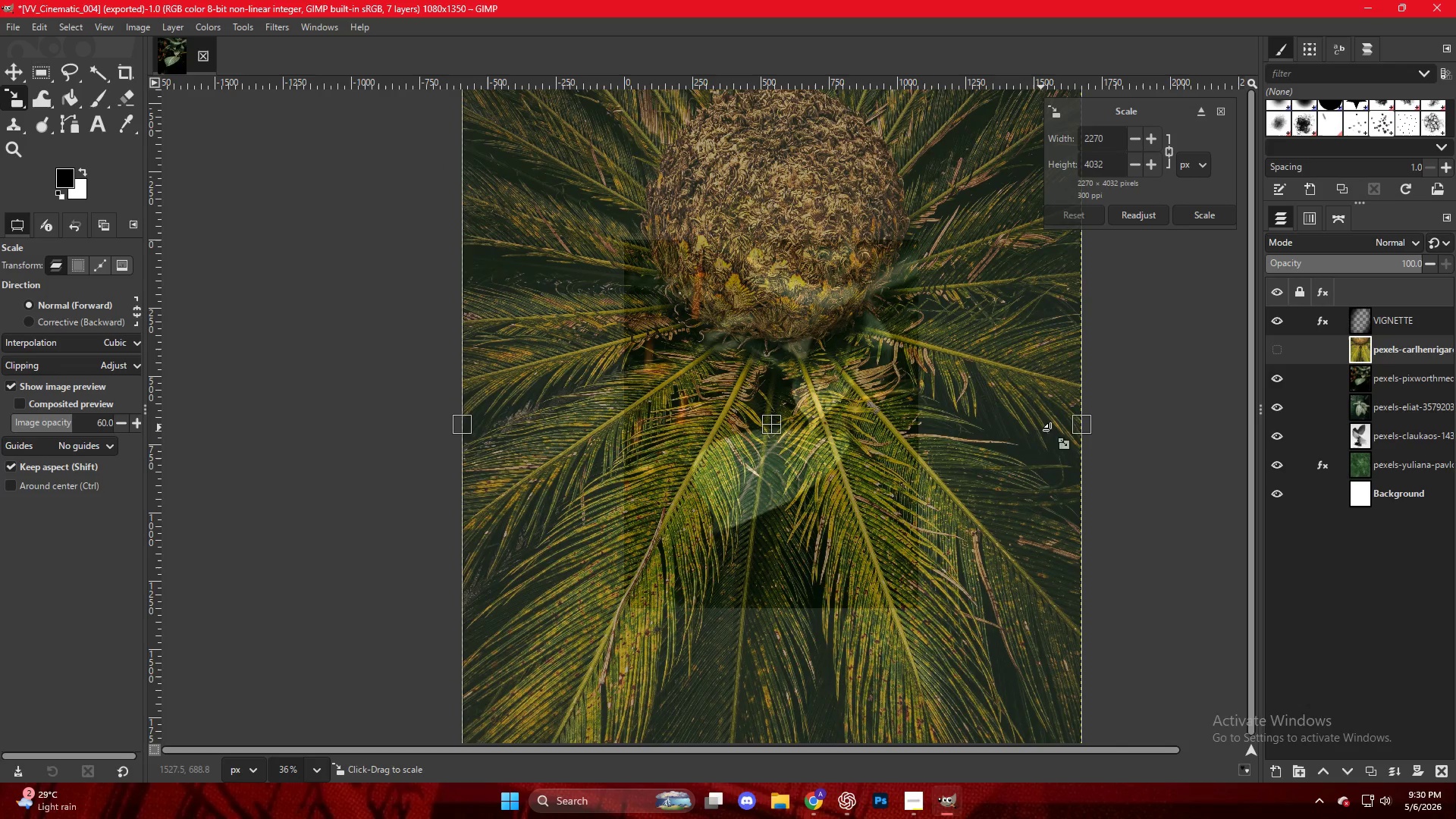 
scroll: coordinate [777, 441], scroll_direction: down, amount: 8.0
 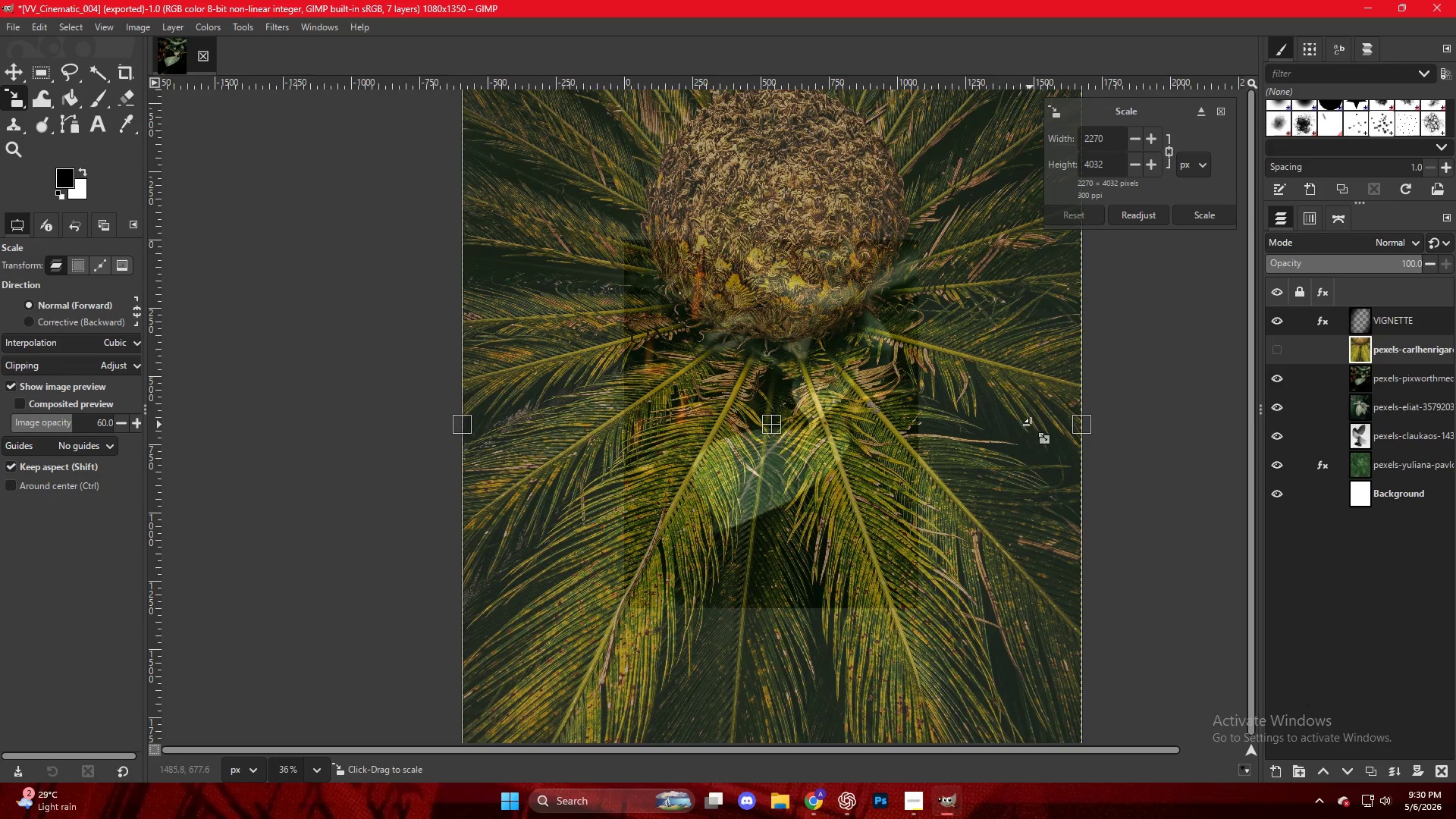 
left_click_drag(start_coordinate=[1078, 431], to_coordinate=[919, 425])
 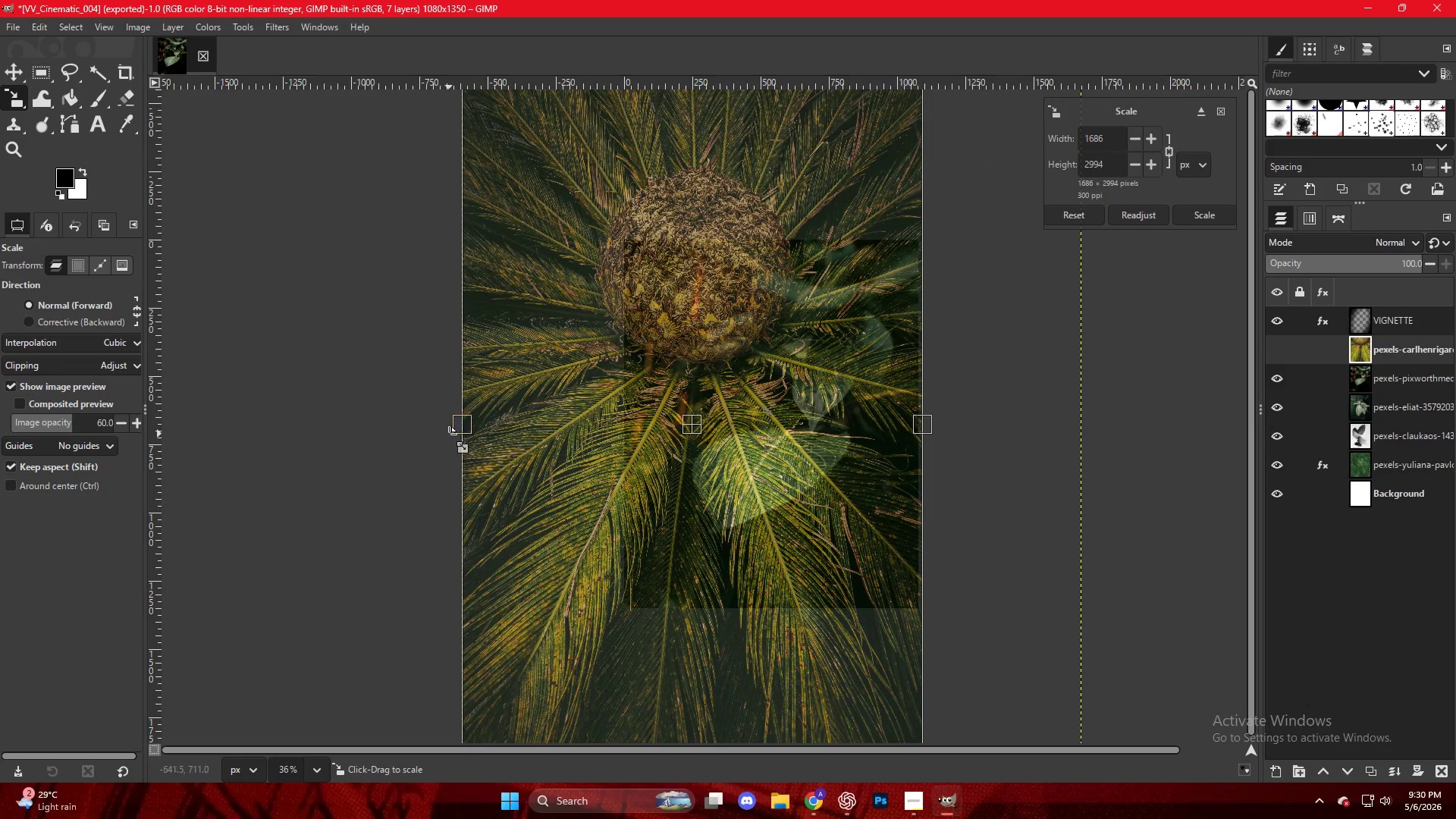 
left_click_drag(start_coordinate=[458, 434], to_coordinate=[618, 431])
 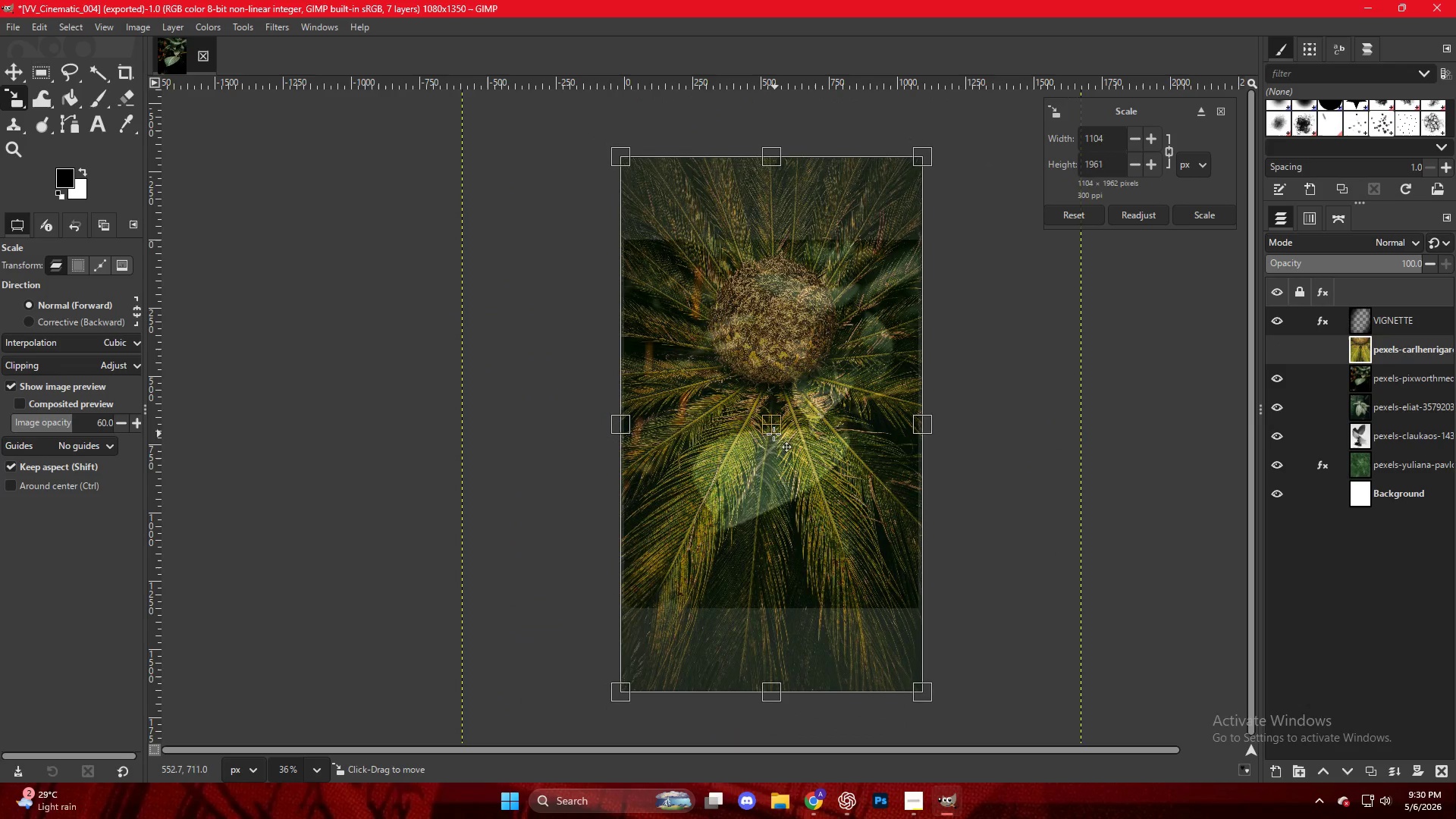 
left_click_drag(start_coordinate=[768, 433], to_coordinate=[767, 498])
 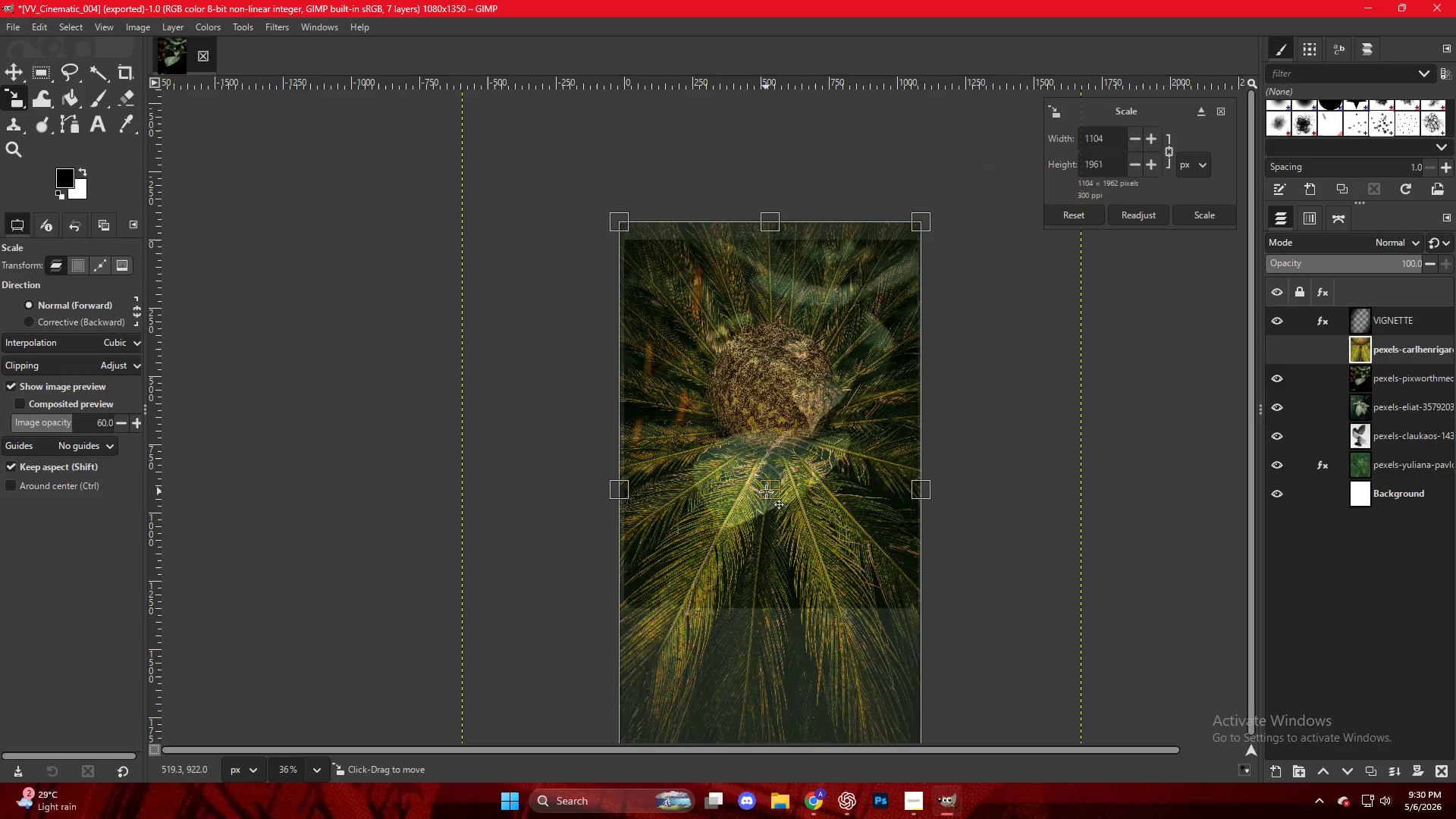 
key(NumpadEnter)
 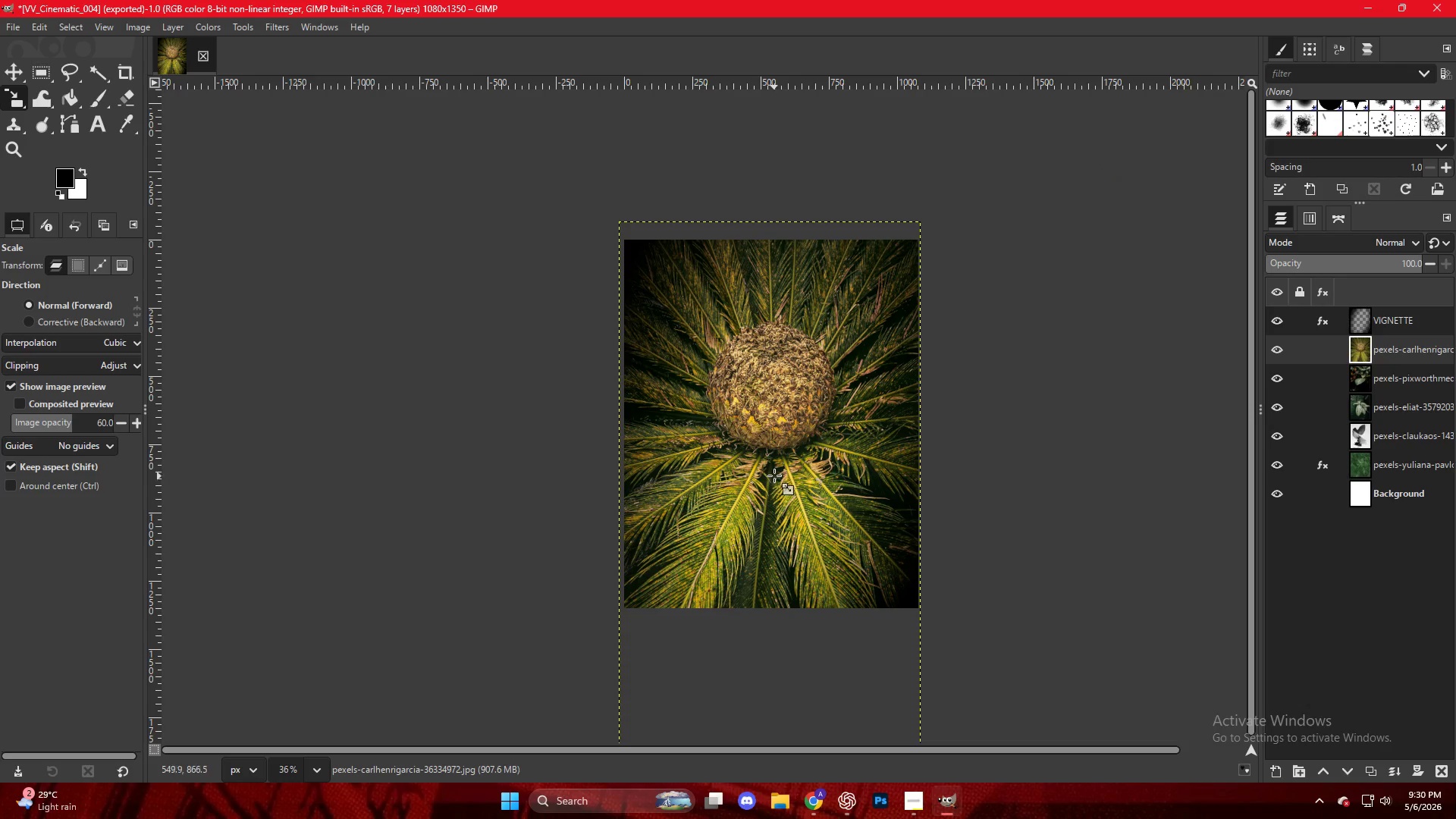 
hold_key(key=ControlLeft, duration=0.33)
scroll: coordinate [795, 471], scroll_direction: up, amount: 2.0
 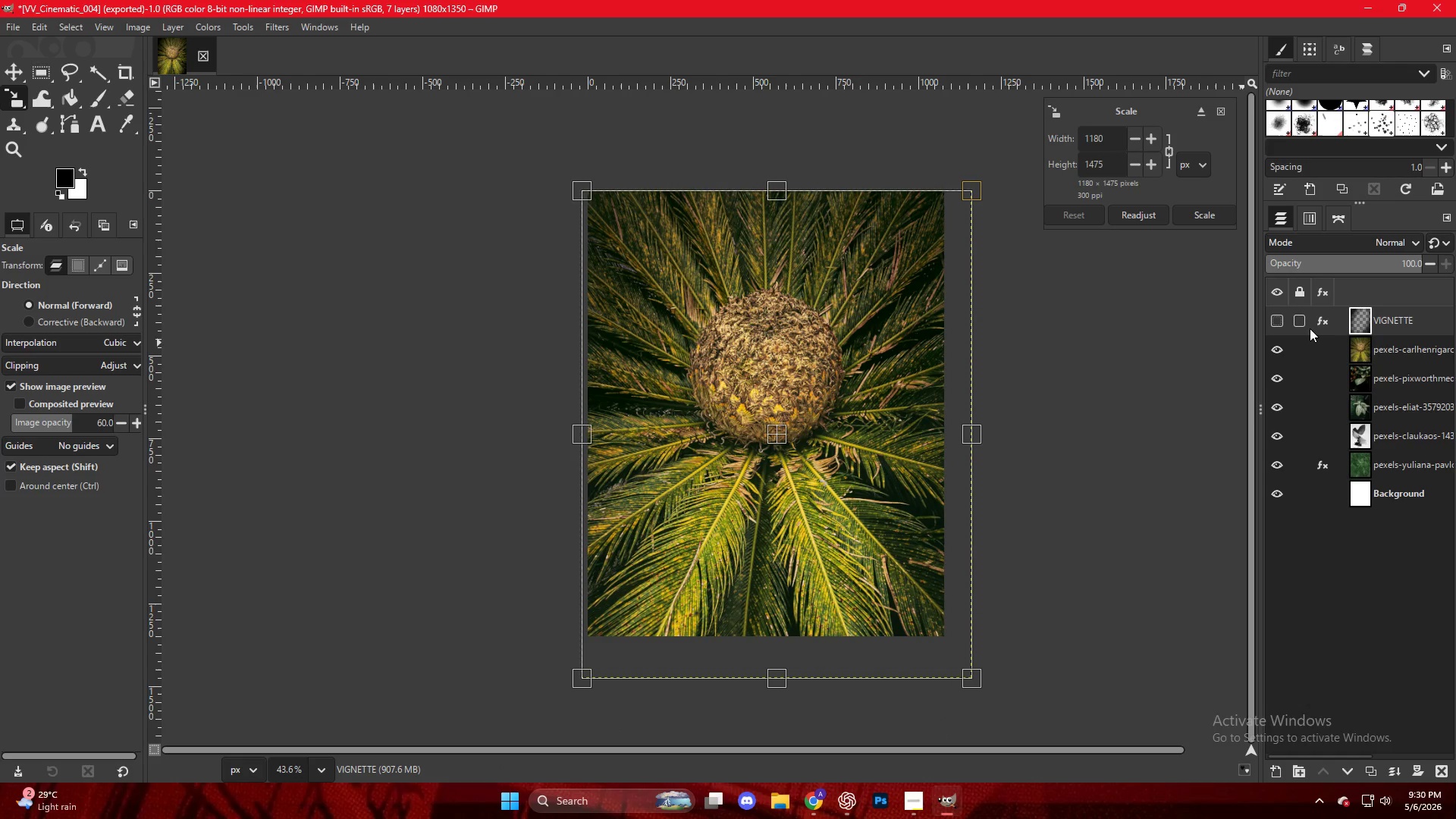 
double_click([1316, 322])
 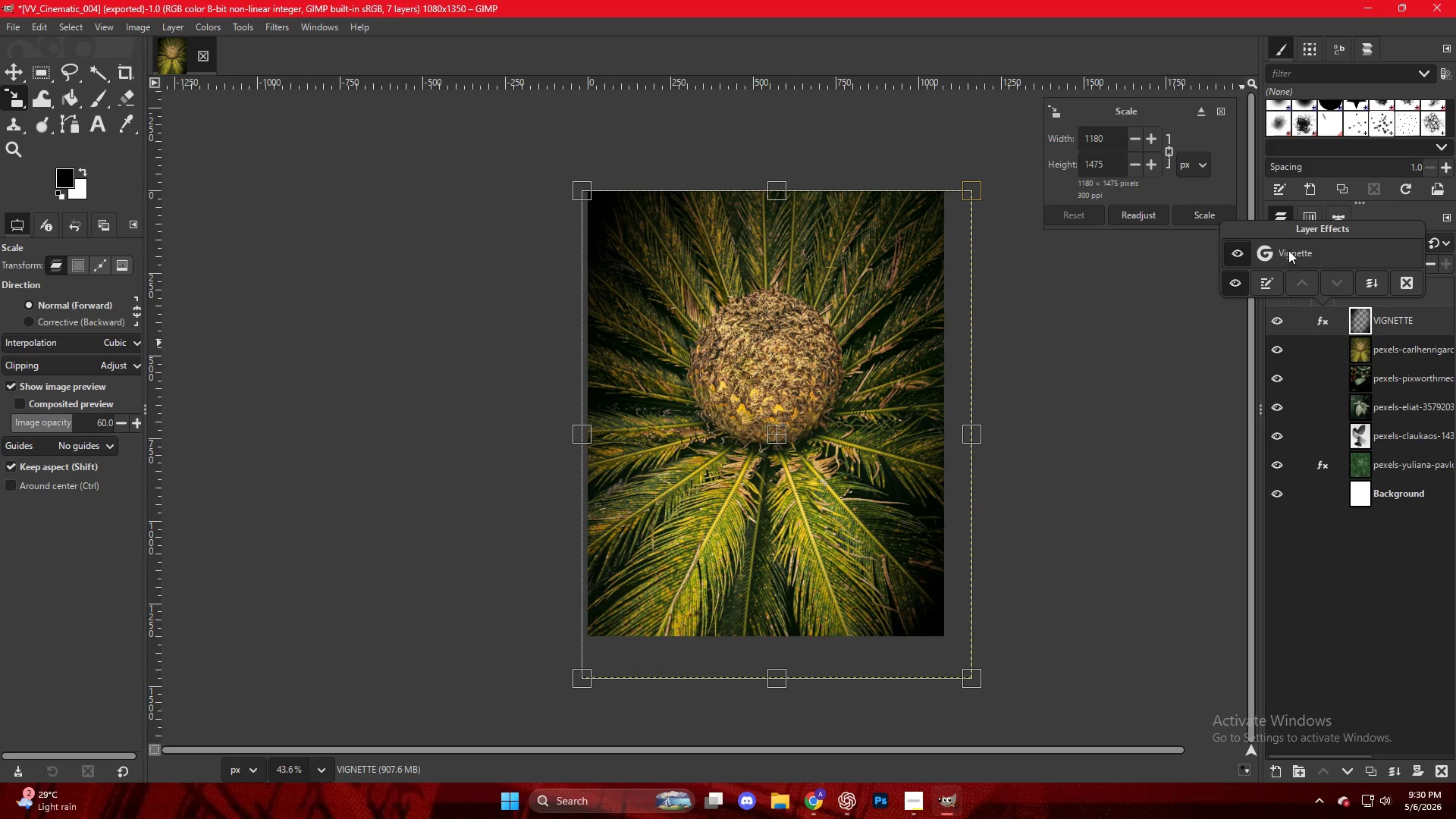 
double_click([1288, 250])
 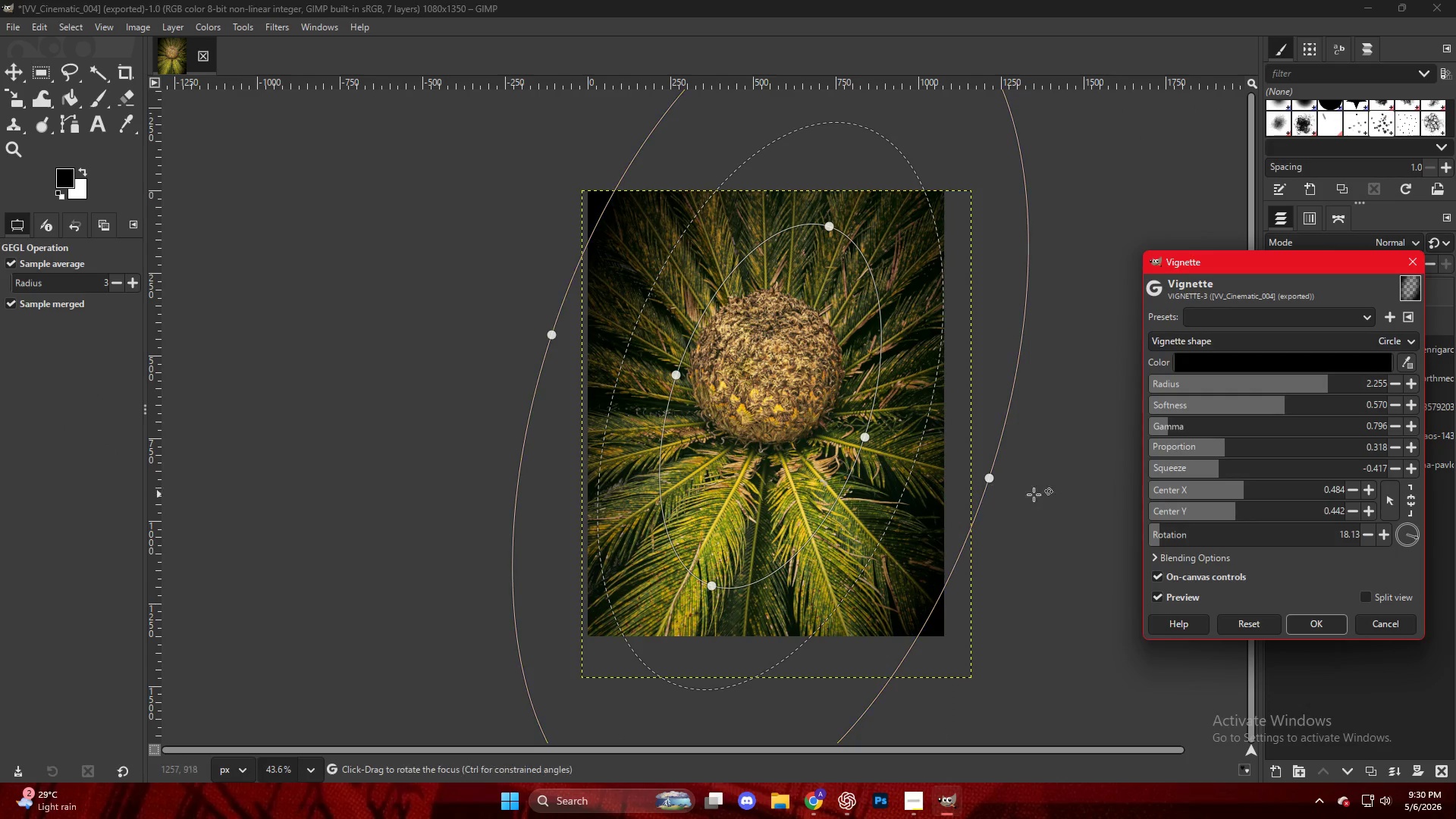 
left_click_drag(start_coordinate=[1170, 532], to_coordinate=[1150, 538])
 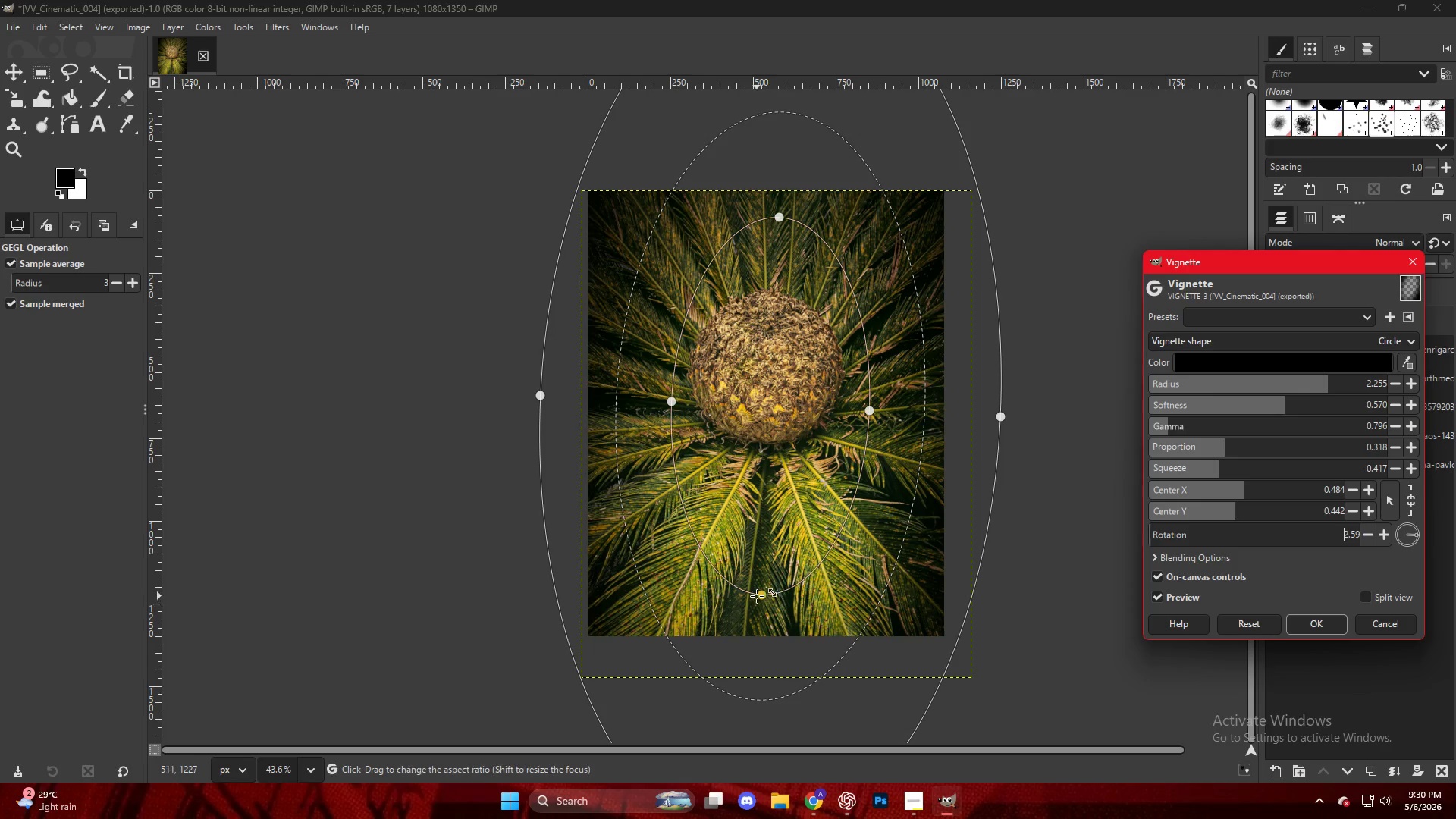 
left_click_drag(start_coordinate=[758, 595], to_coordinate=[758, 511])
 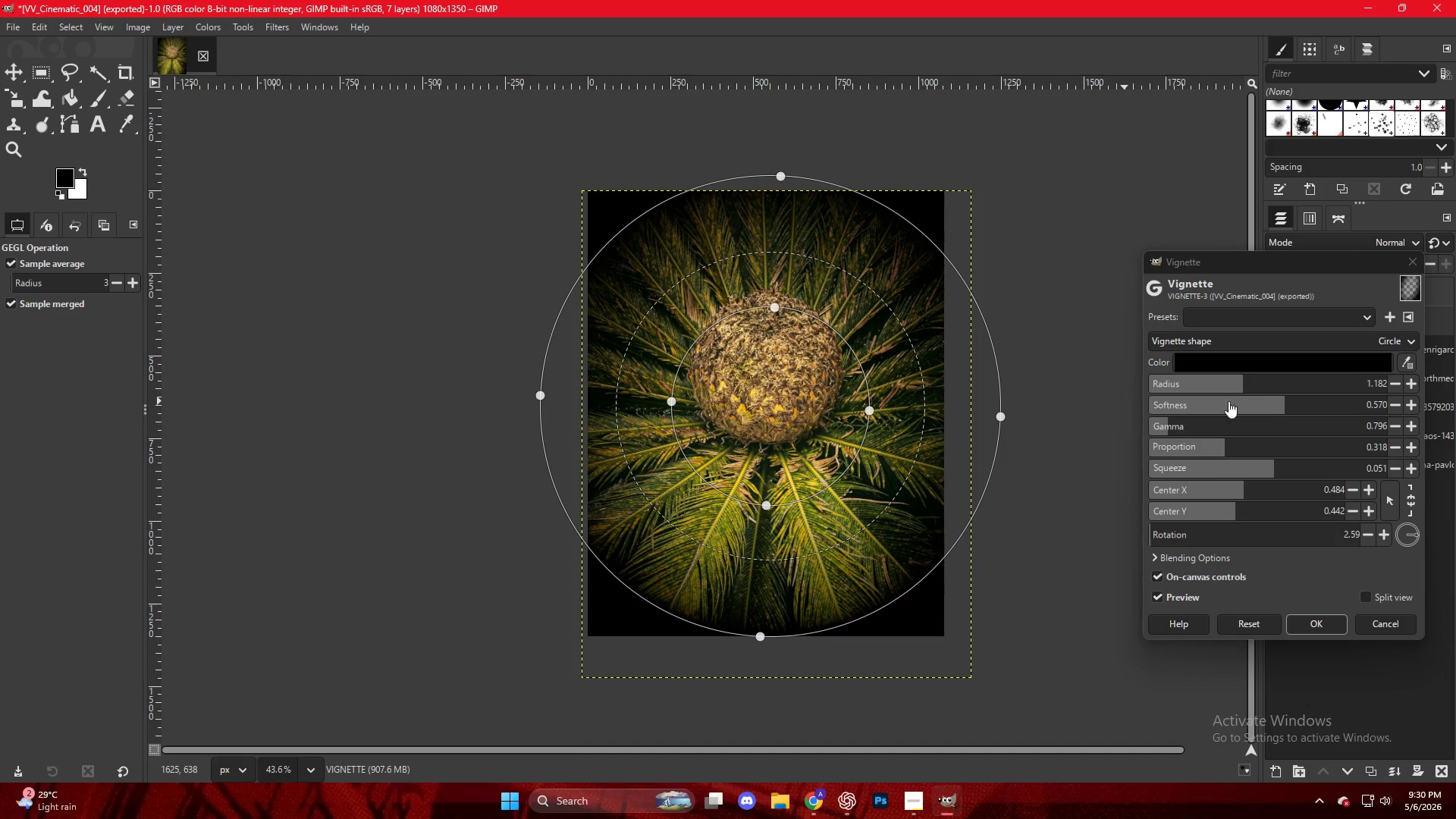 
left_click_drag(start_coordinate=[1216, 383], to_coordinate=[1304, 414])
 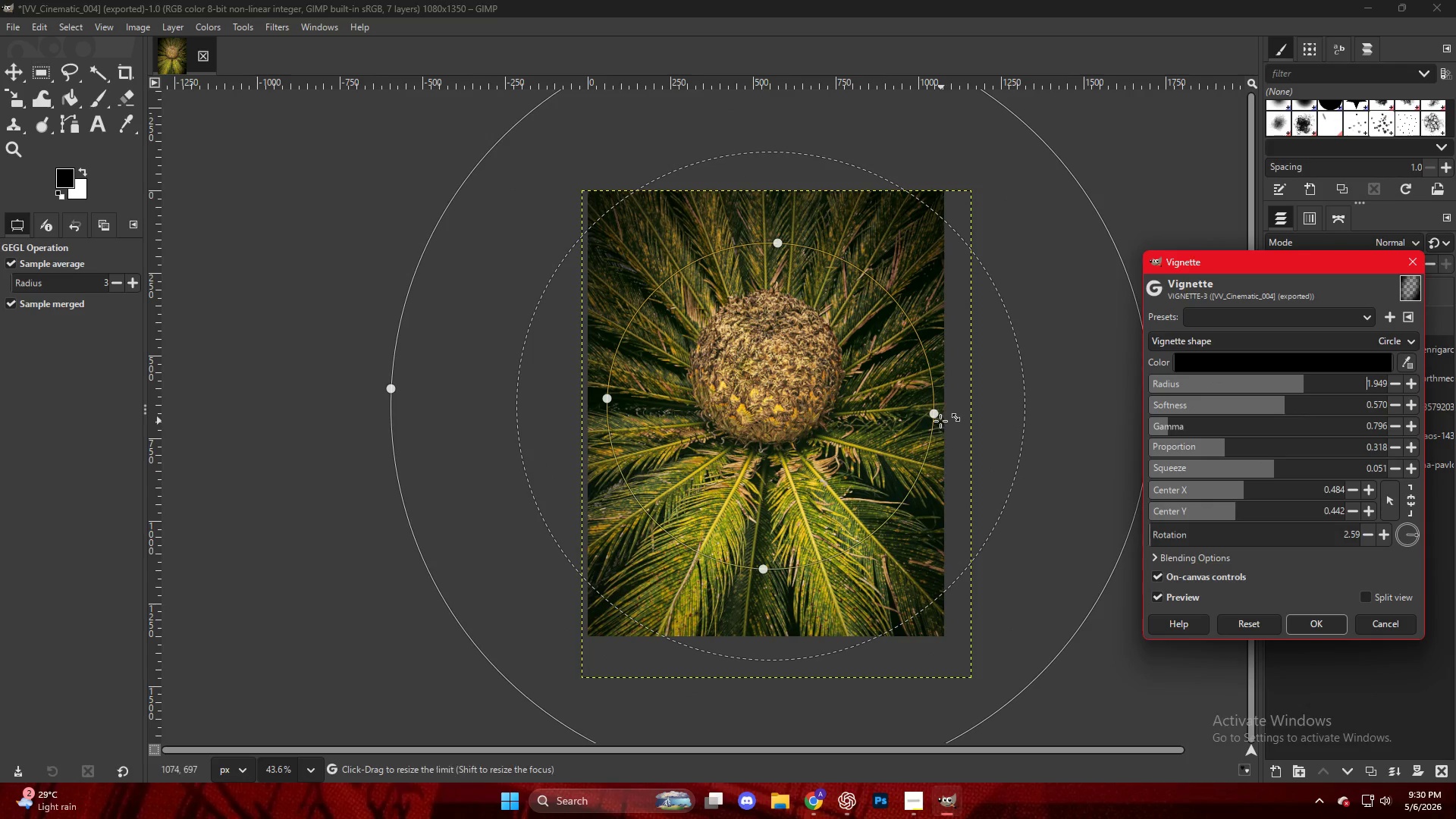 
left_click_drag(start_coordinate=[939, 418], to_coordinate=[925, 415])
 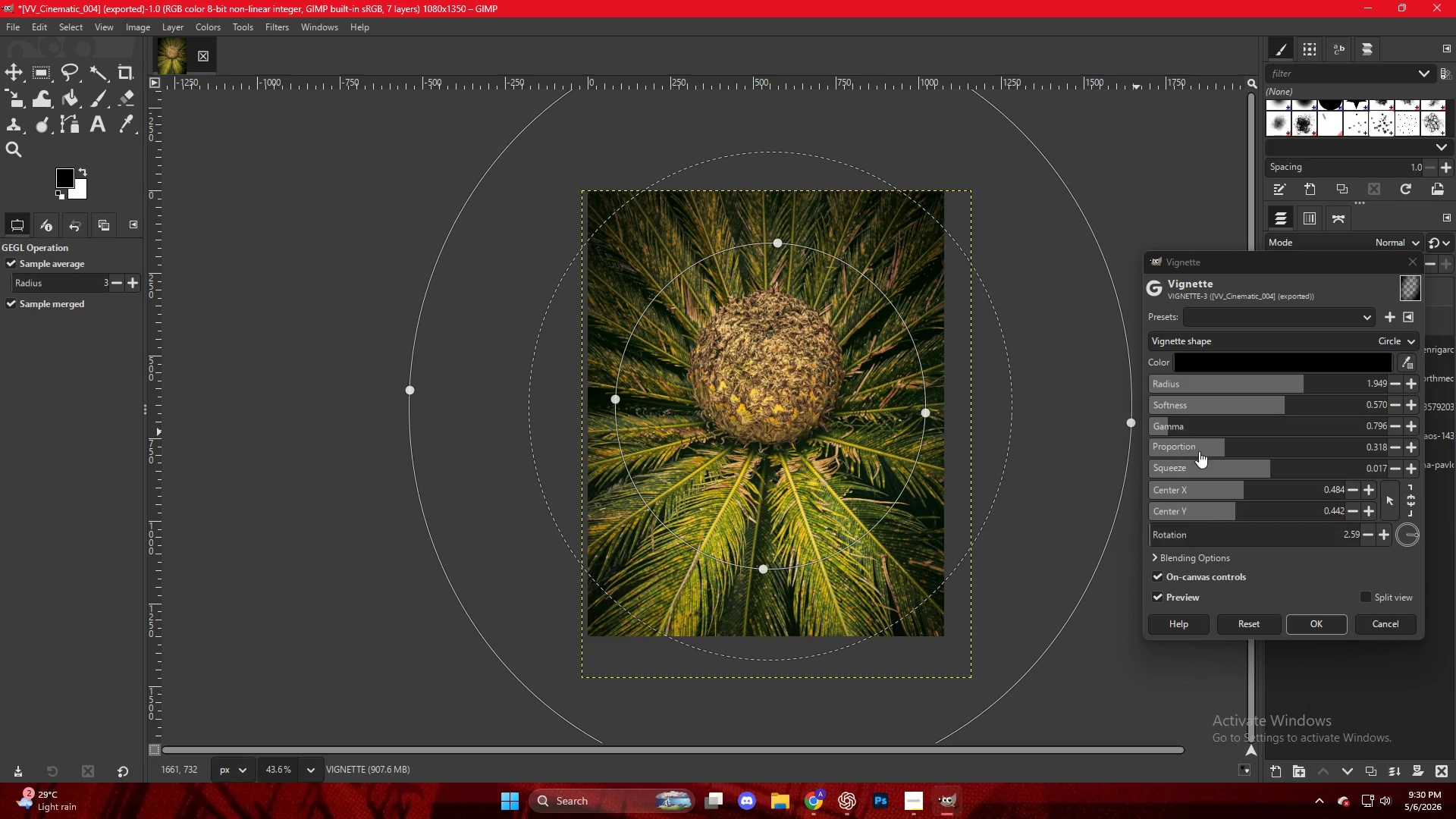 
left_click_drag(start_coordinate=[1203, 447], to_coordinate=[1228, 449])
 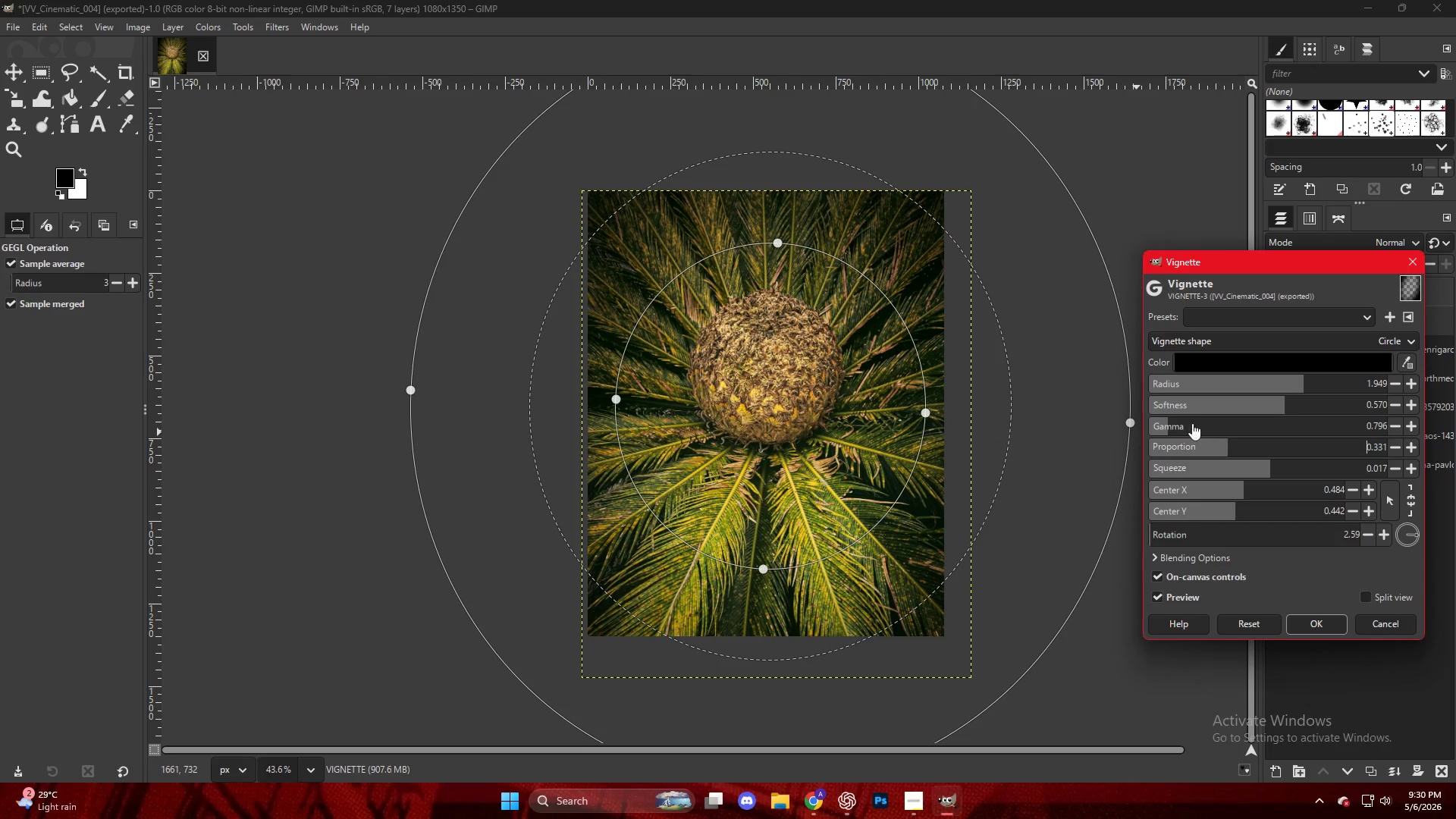 
left_click_drag(start_coordinate=[1186, 425], to_coordinate=[1222, 446])
 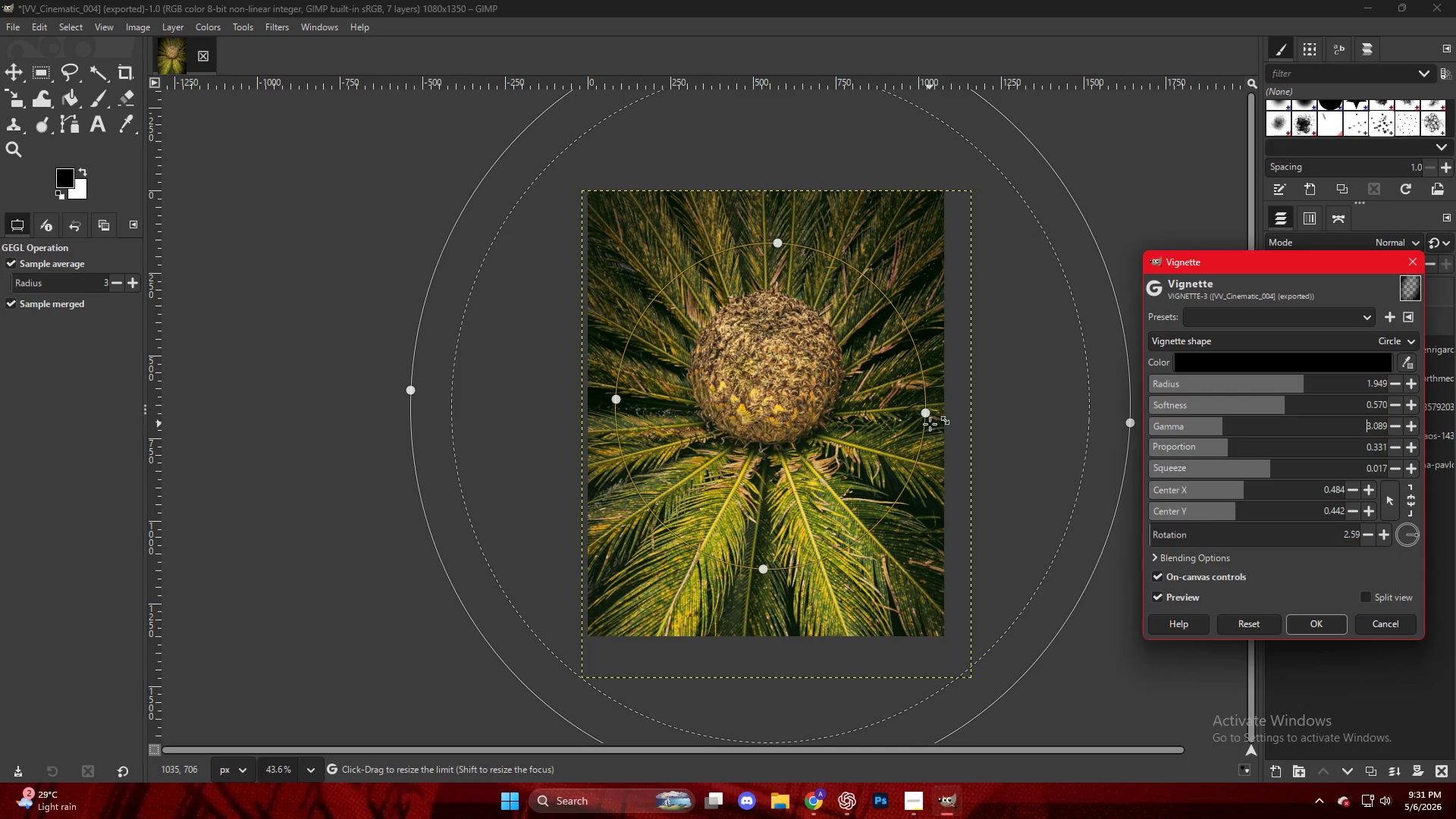 
left_click_drag(start_coordinate=[930, 418], to_coordinate=[918, 419])
 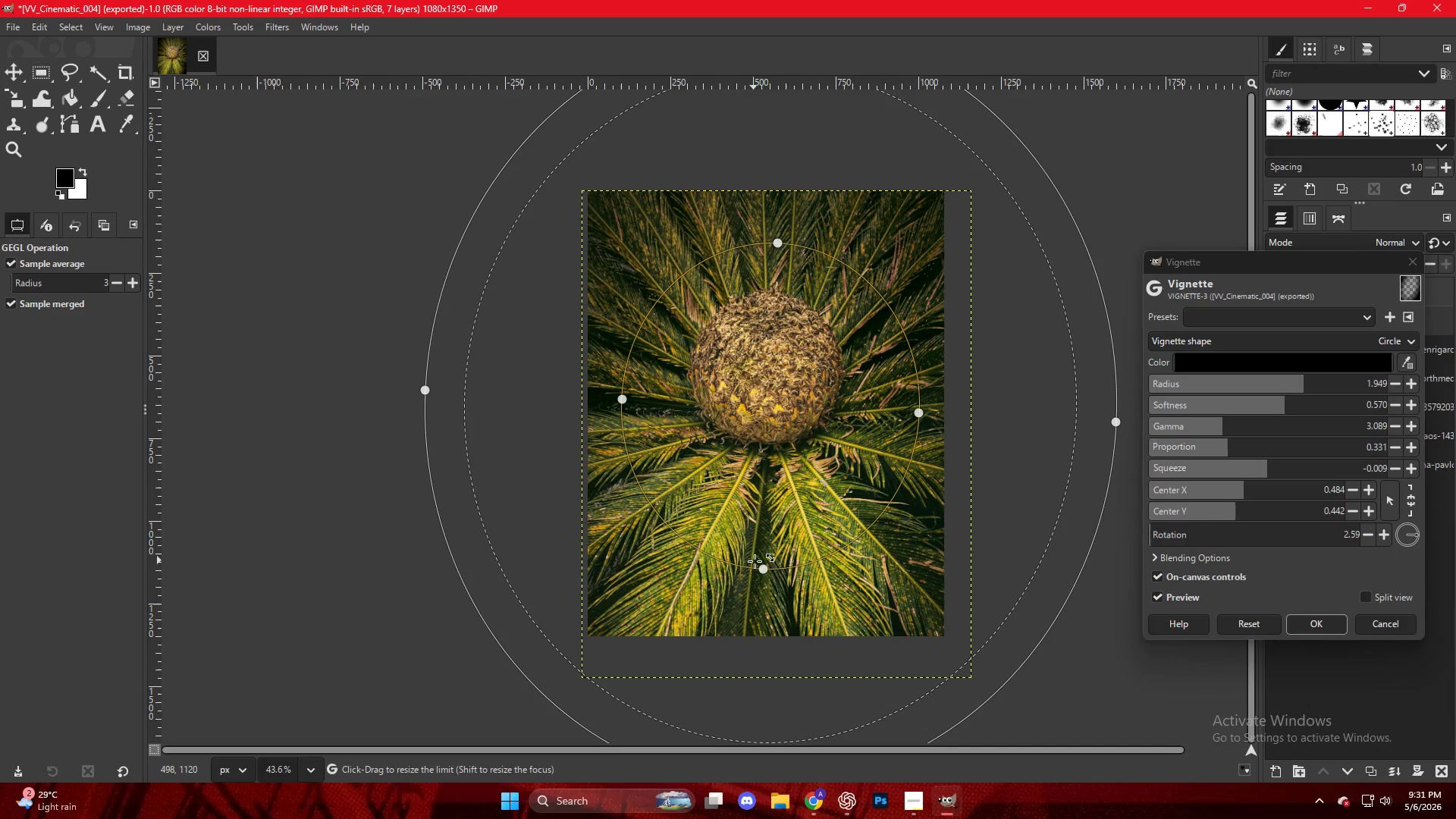 
left_click_drag(start_coordinate=[762, 570], to_coordinate=[765, 538])
 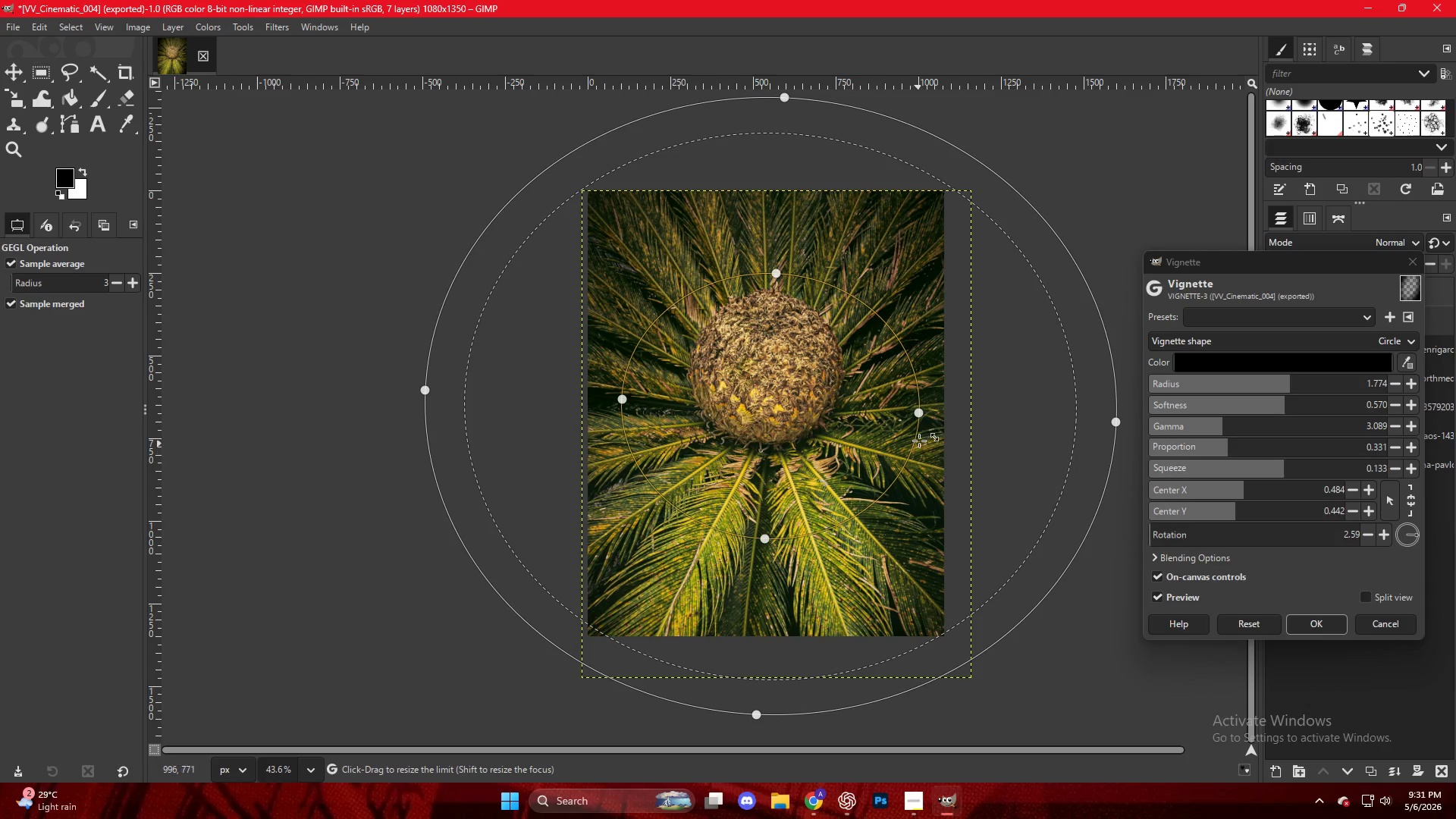 
hold_key(key=ControlLeft, duration=0.83)
 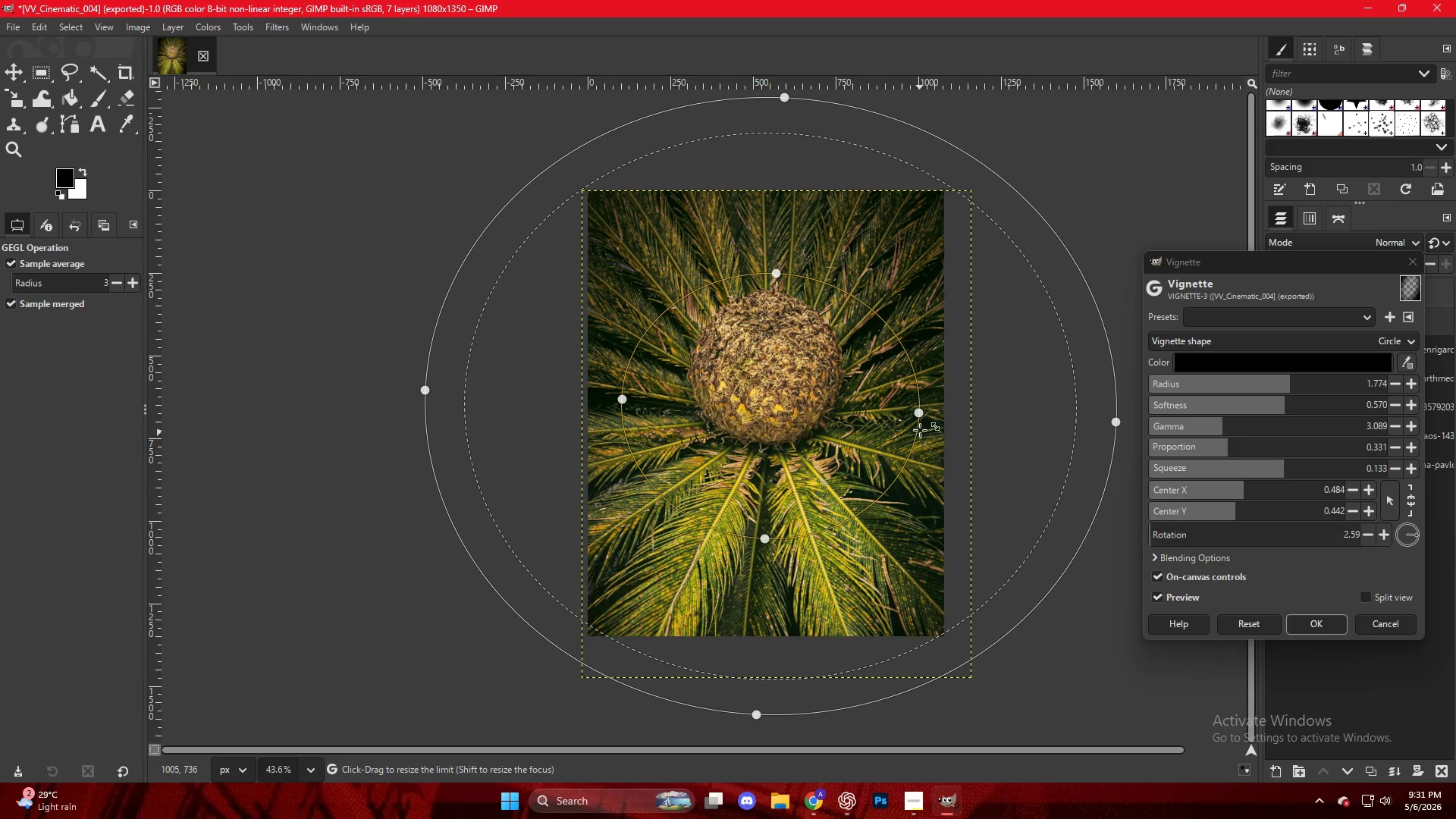 
left_click_drag(start_coordinate=[919, 423], to_coordinate=[883, 417])
 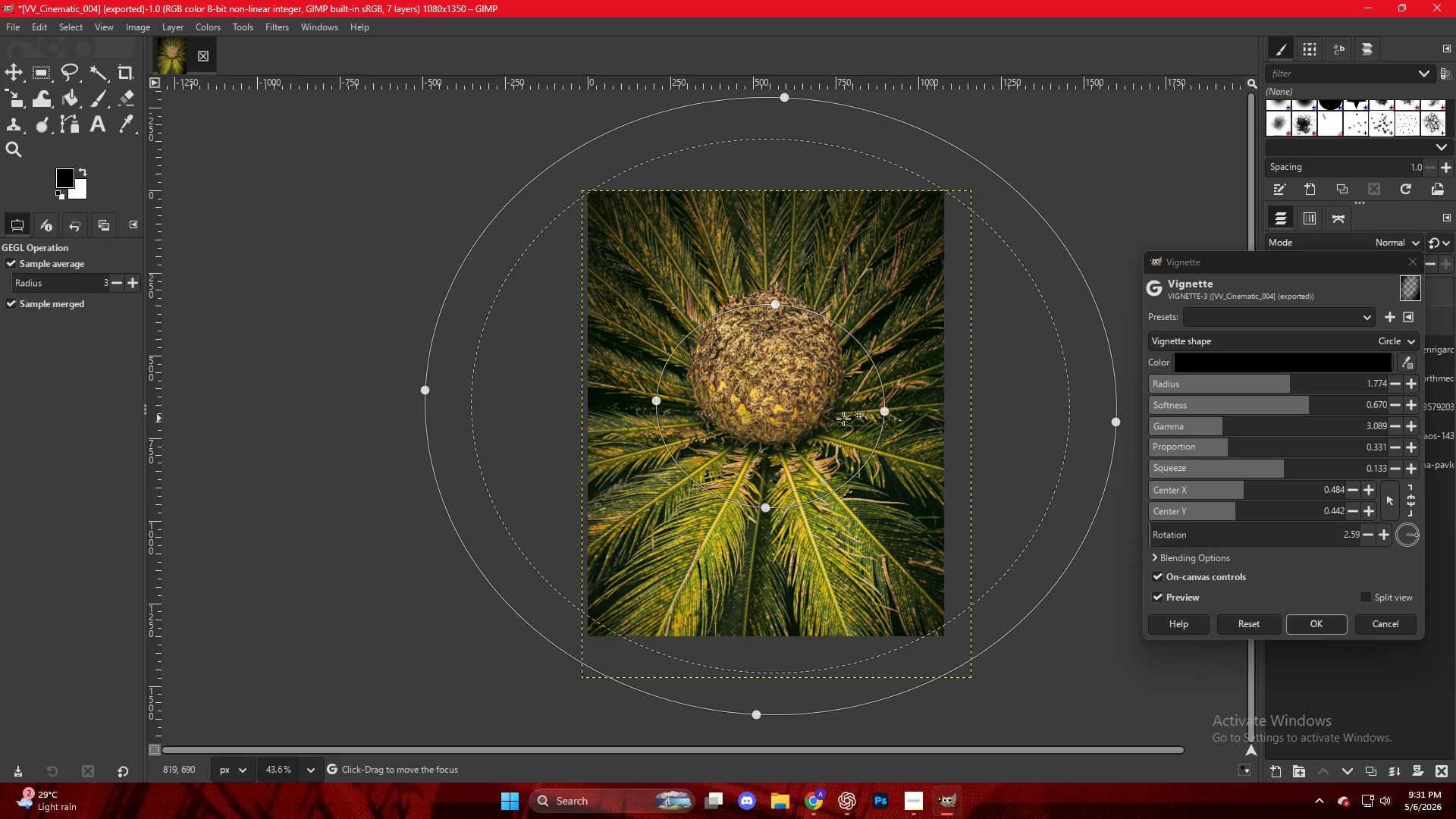 
left_click_drag(start_coordinate=[789, 416], to_coordinate=[789, 388])
 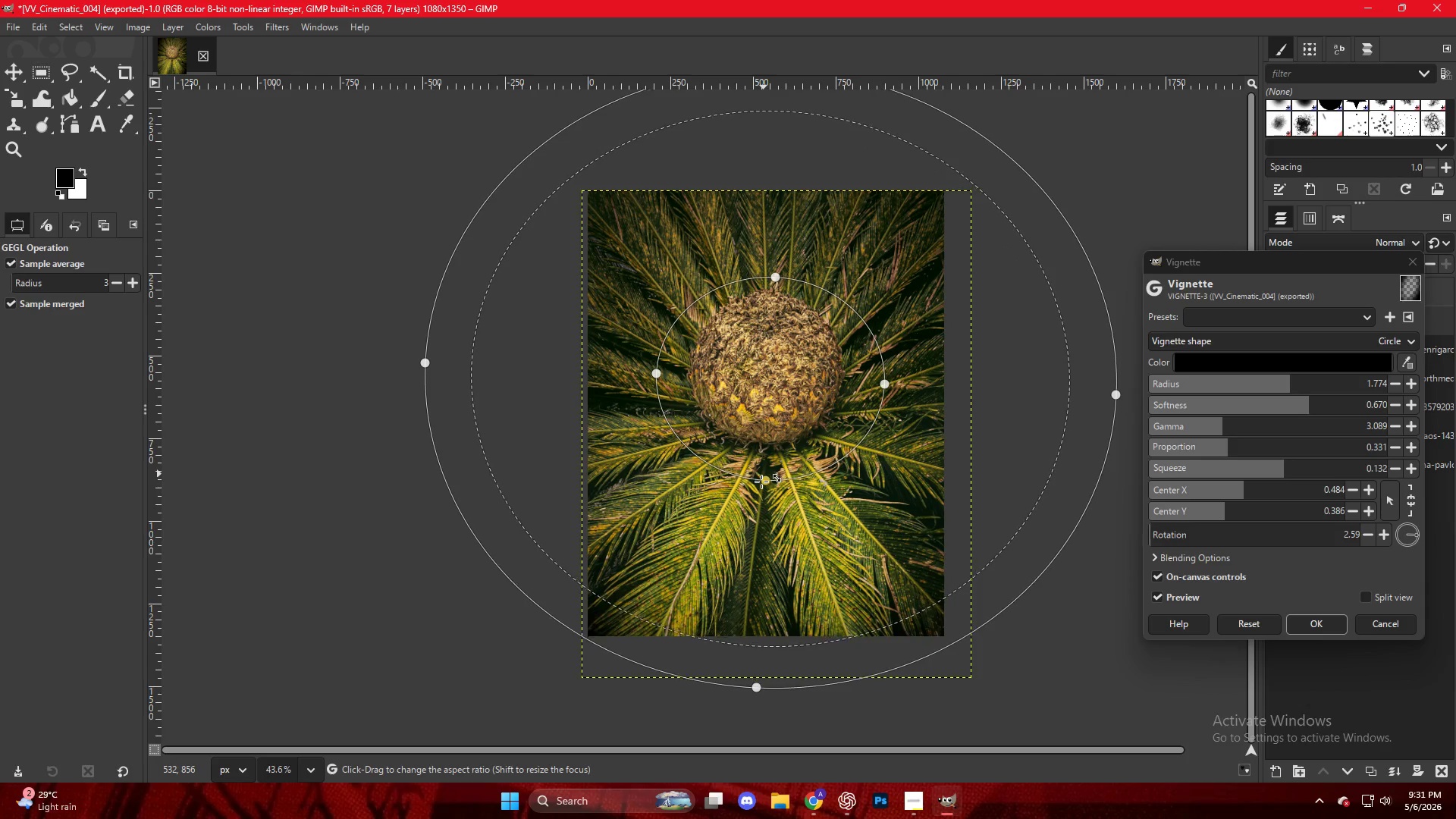 
hold_key(key=ControlLeft, duration=1.14)
left_click_drag(start_coordinate=[880, 394], to_coordinate=[888, 396])
 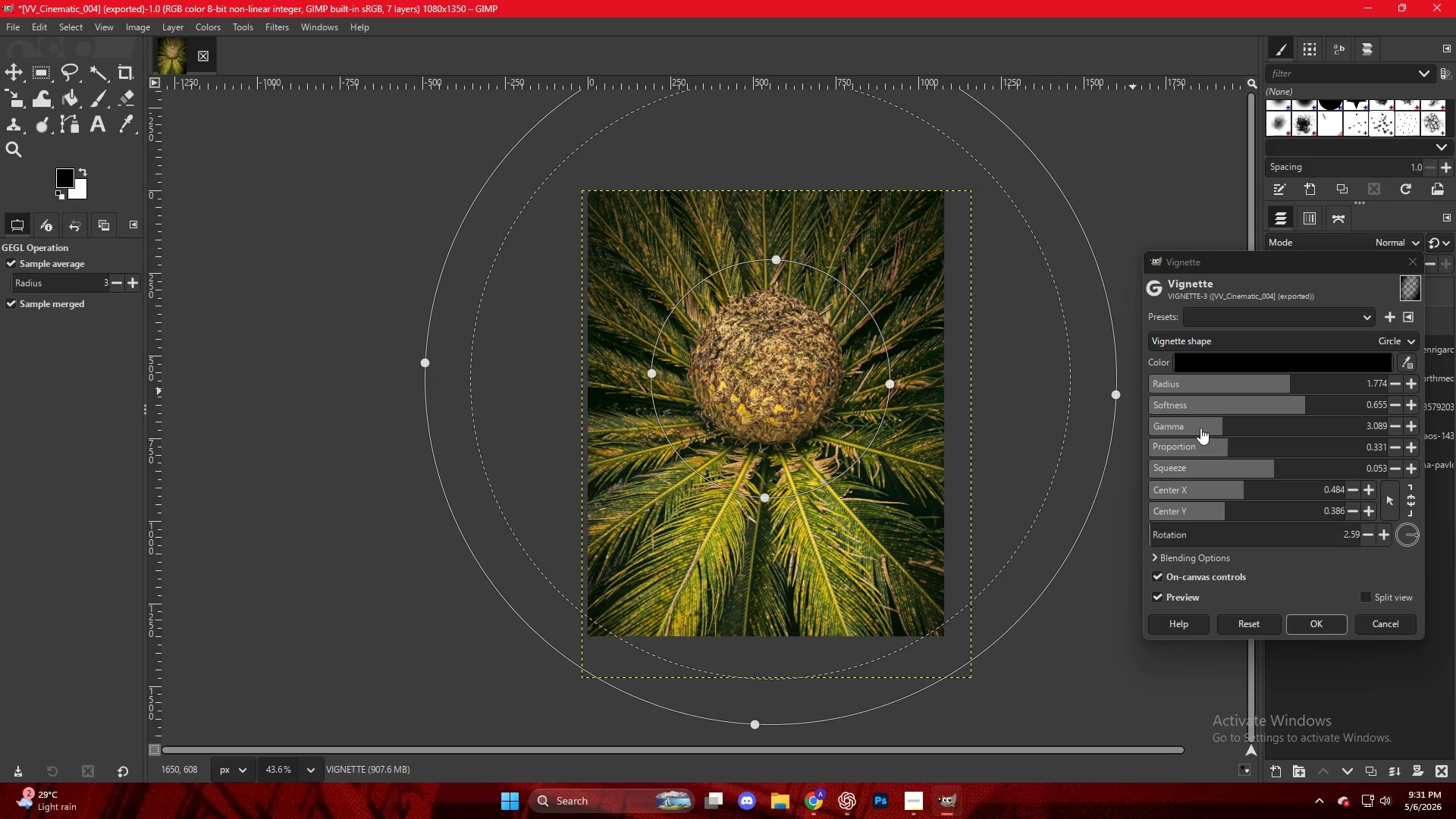 
left_click_drag(start_coordinate=[1201, 423], to_coordinate=[1165, 431])
 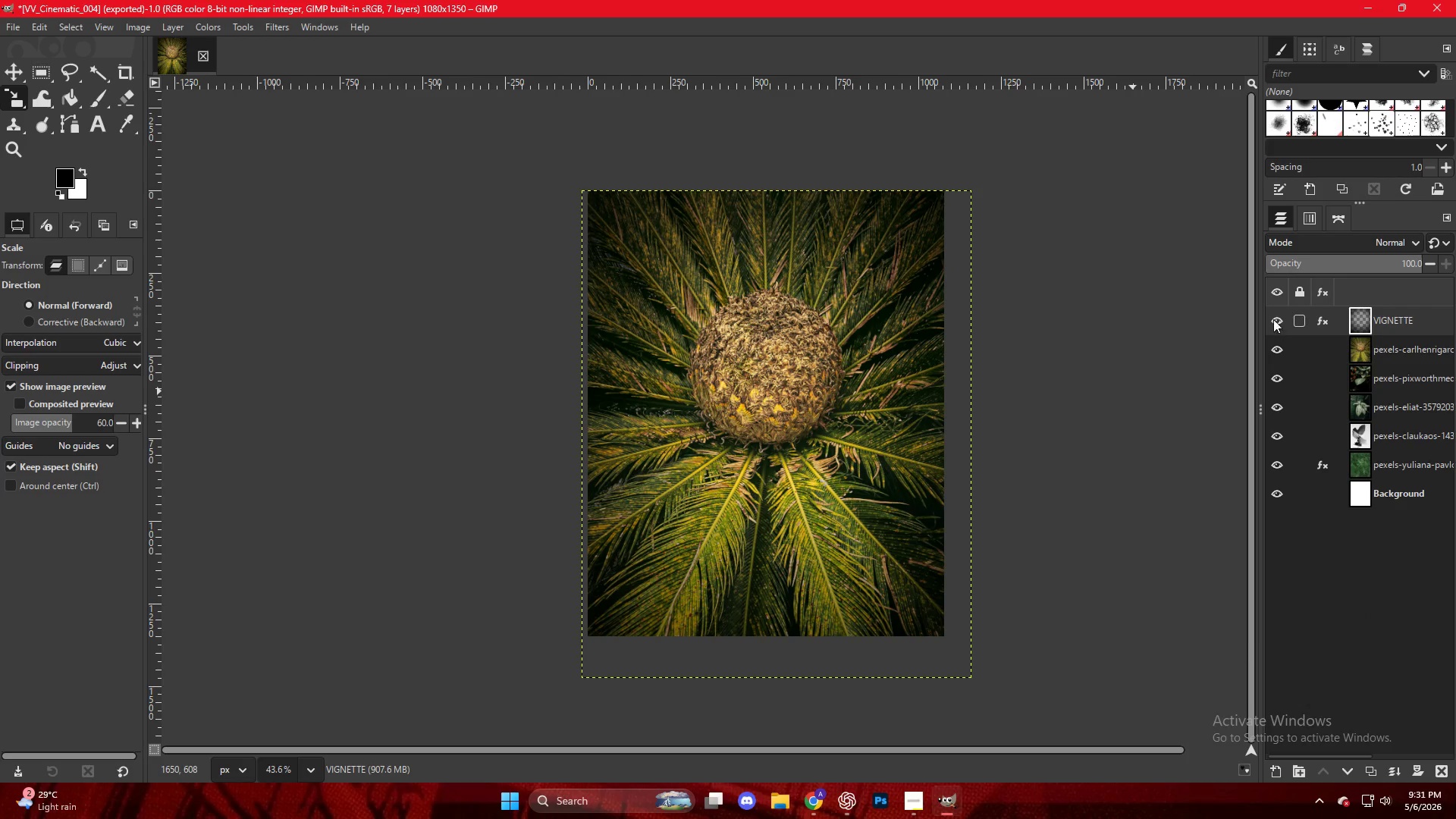 
double_click([1272, 318])
 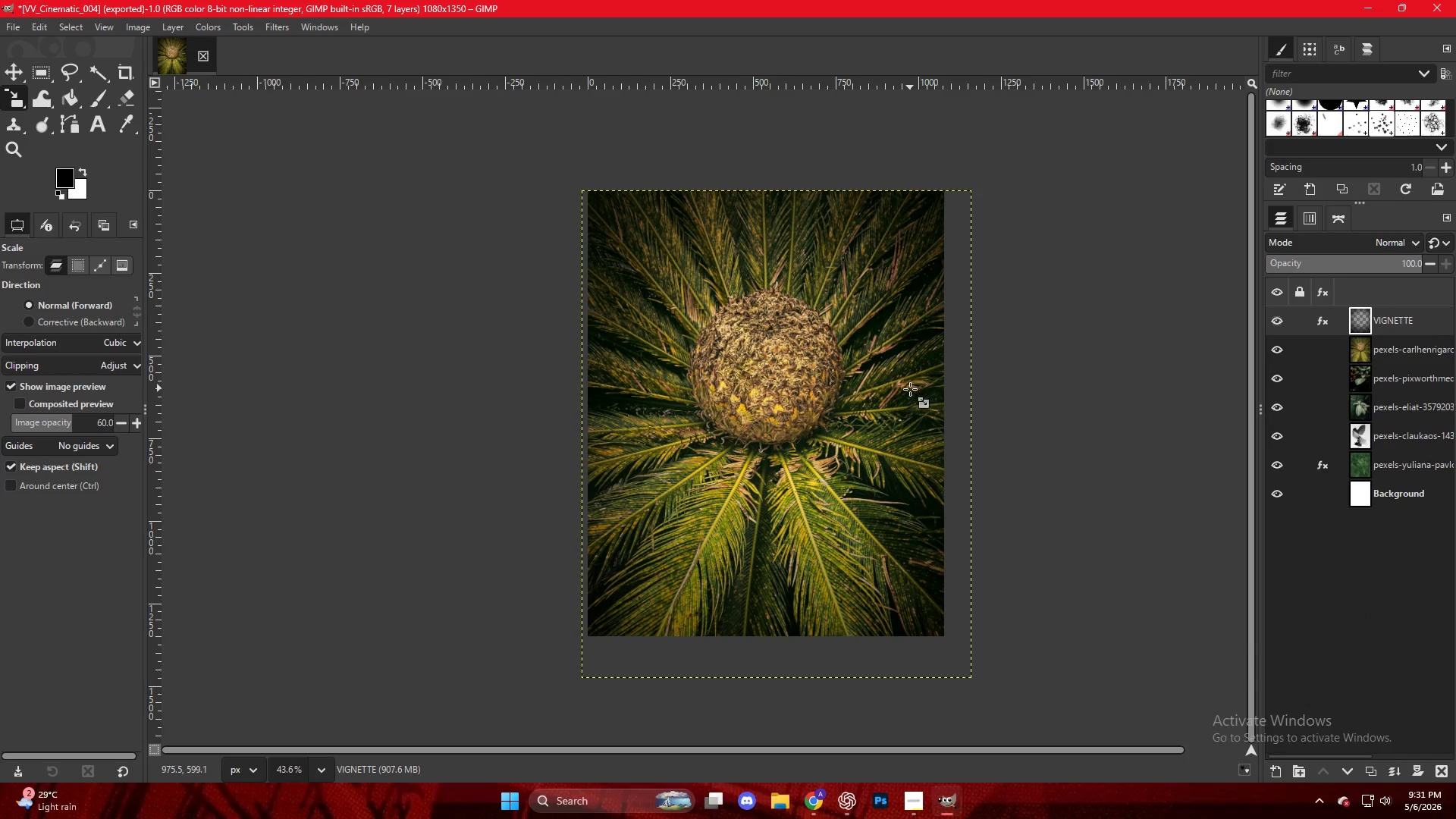 
key(Control+Shift+E)
 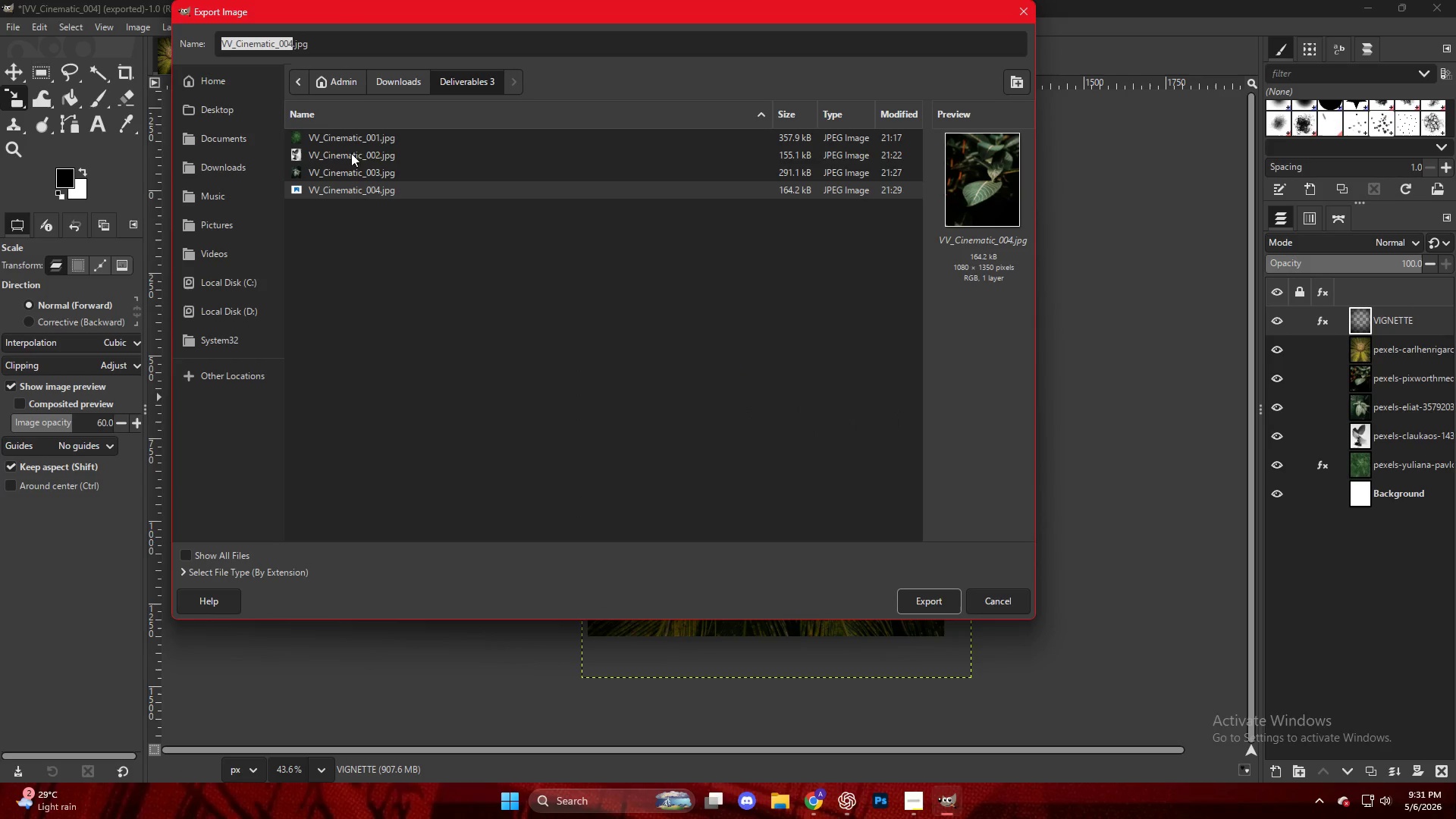 
key(Escape)
 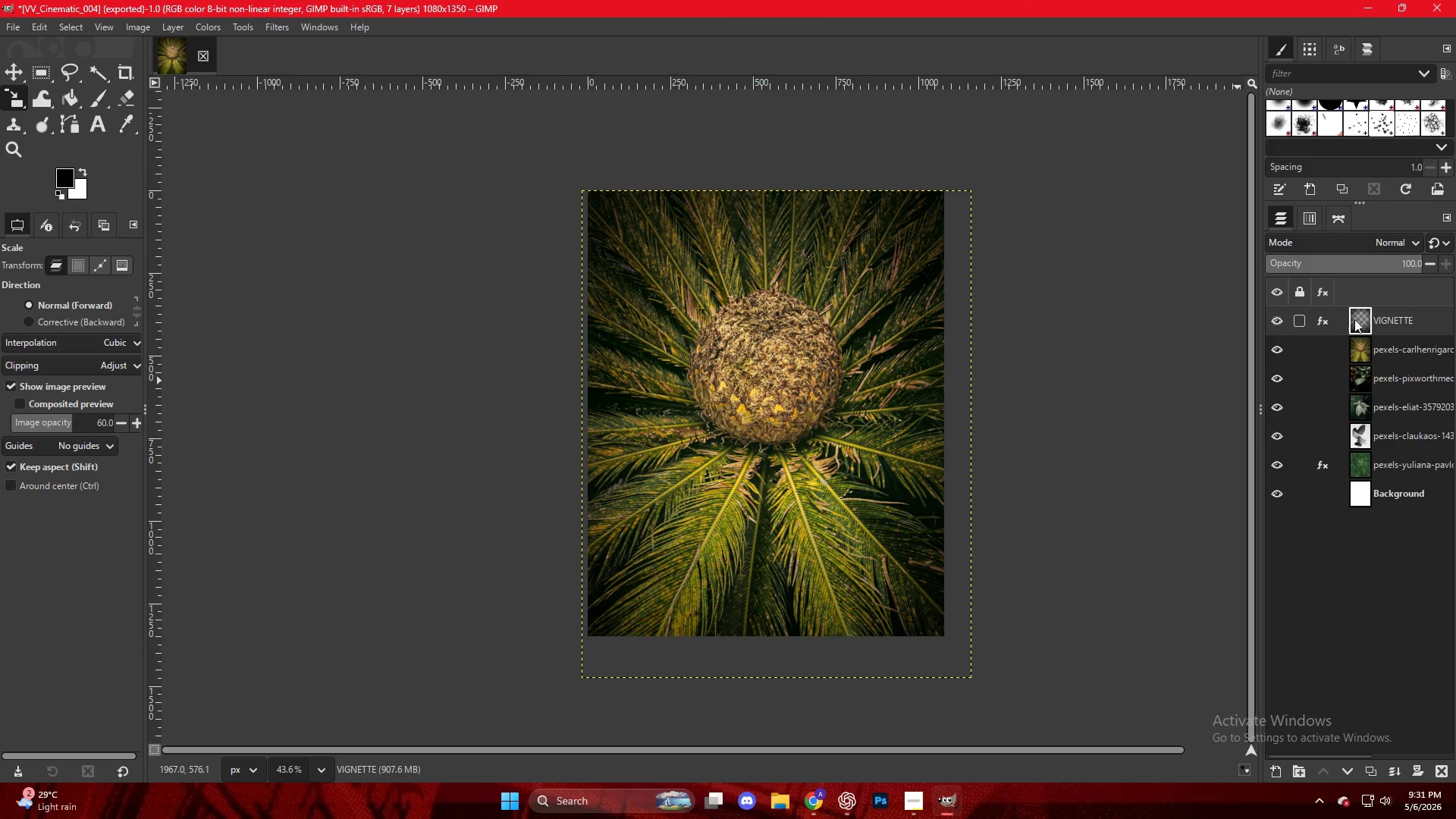 
left_click([1328, 315])
 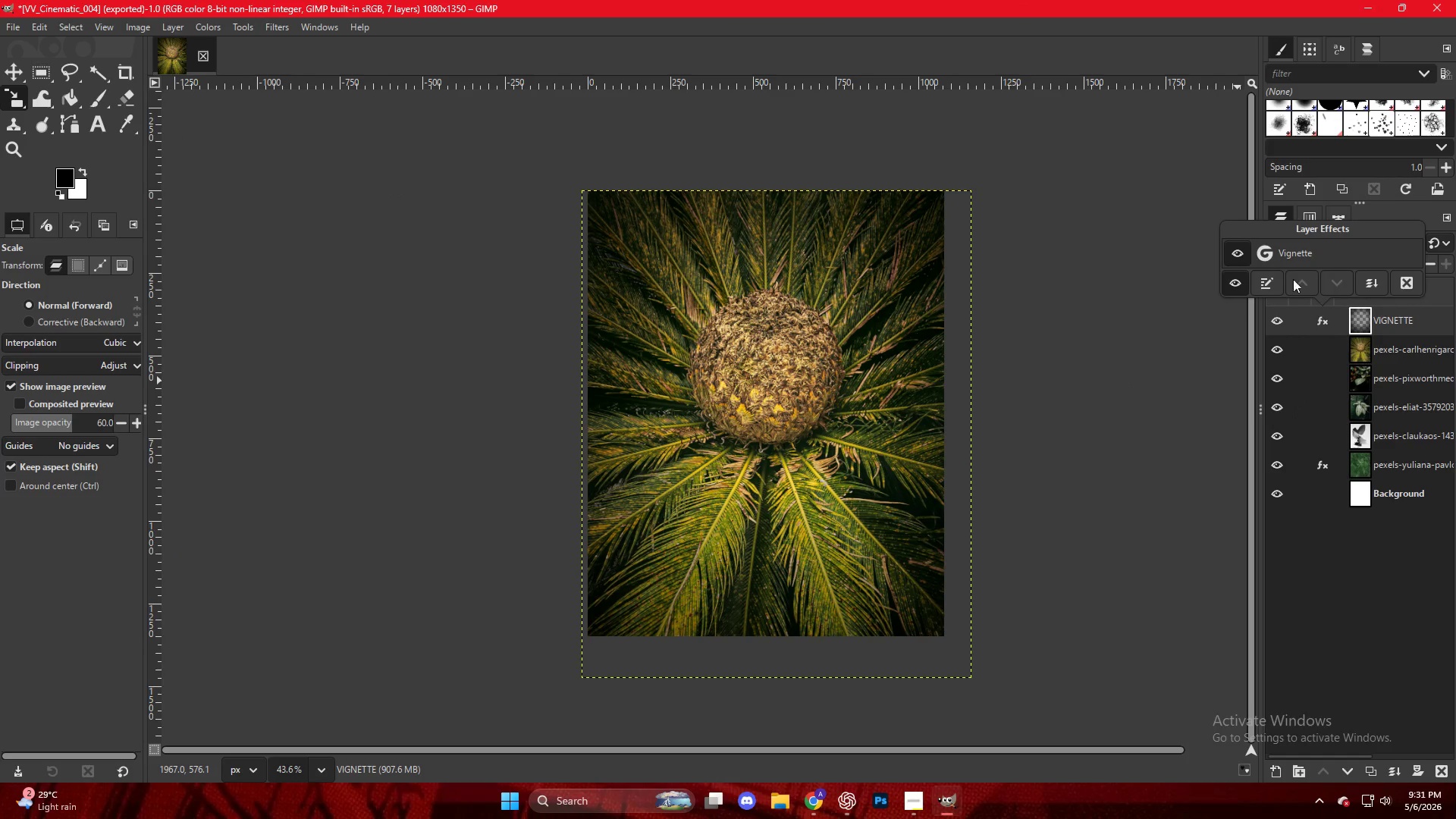 
left_click([1282, 256])
 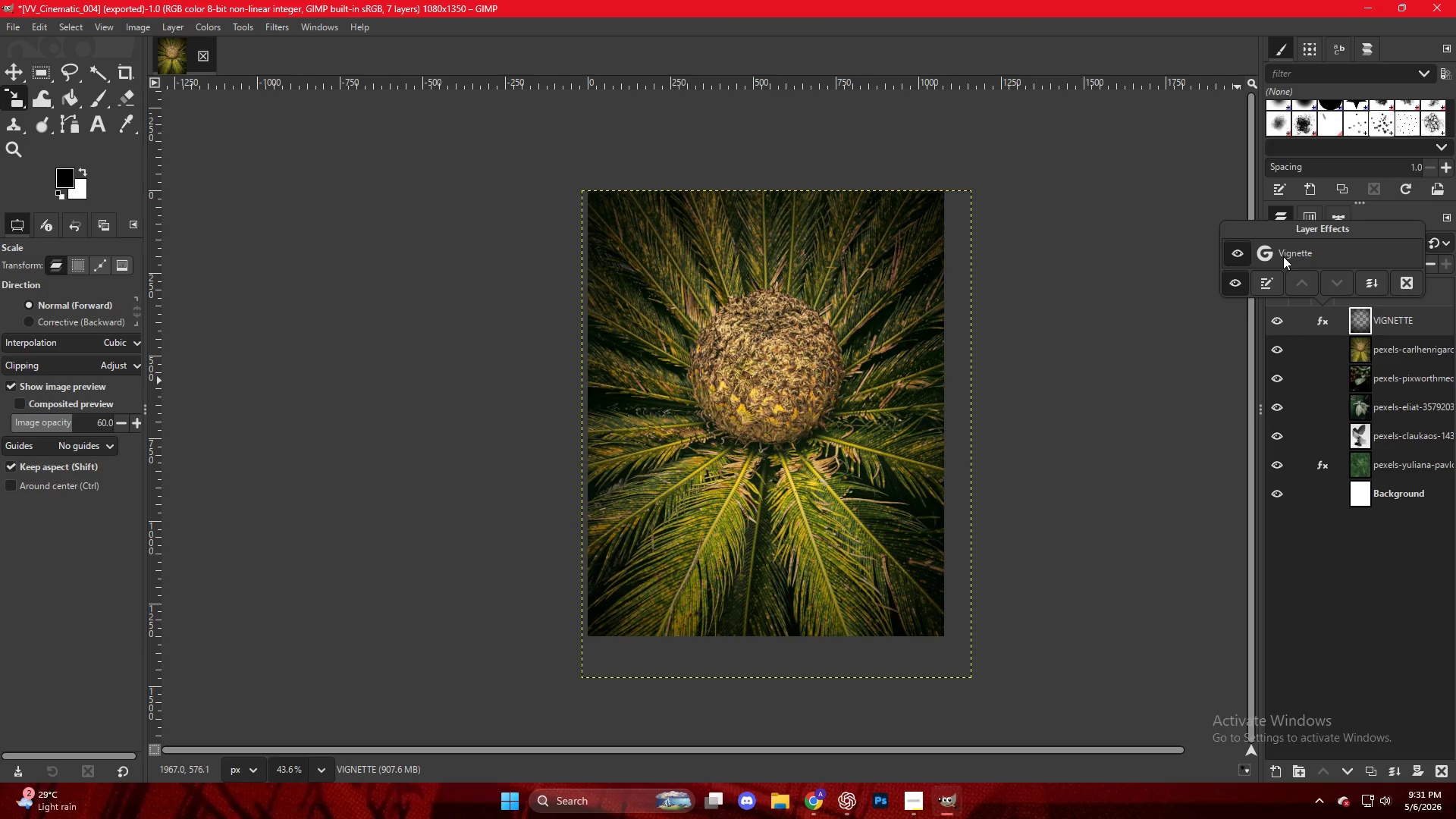 
double_click([1286, 257])
 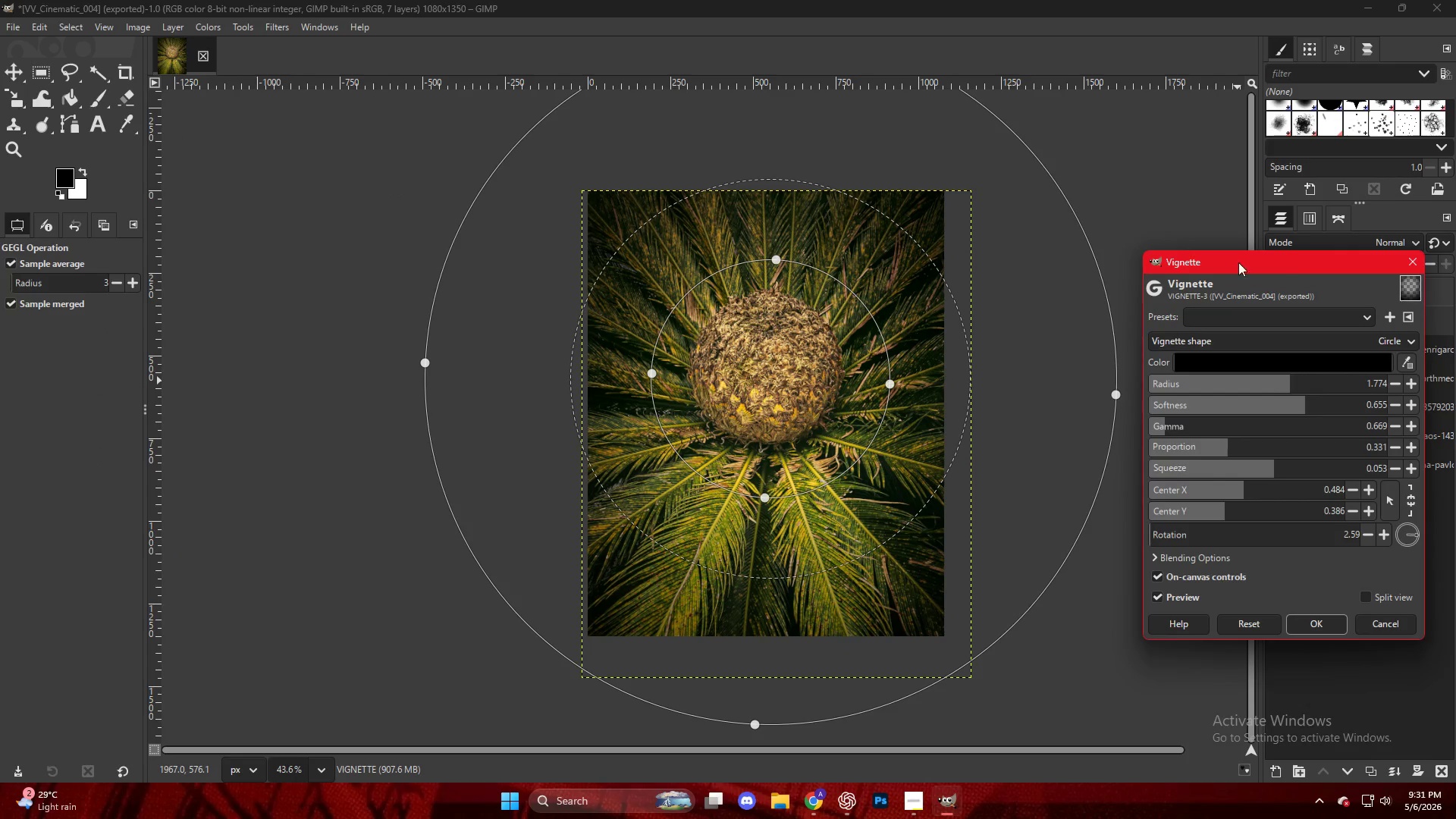 
key(Shift+ShiftLeft)
 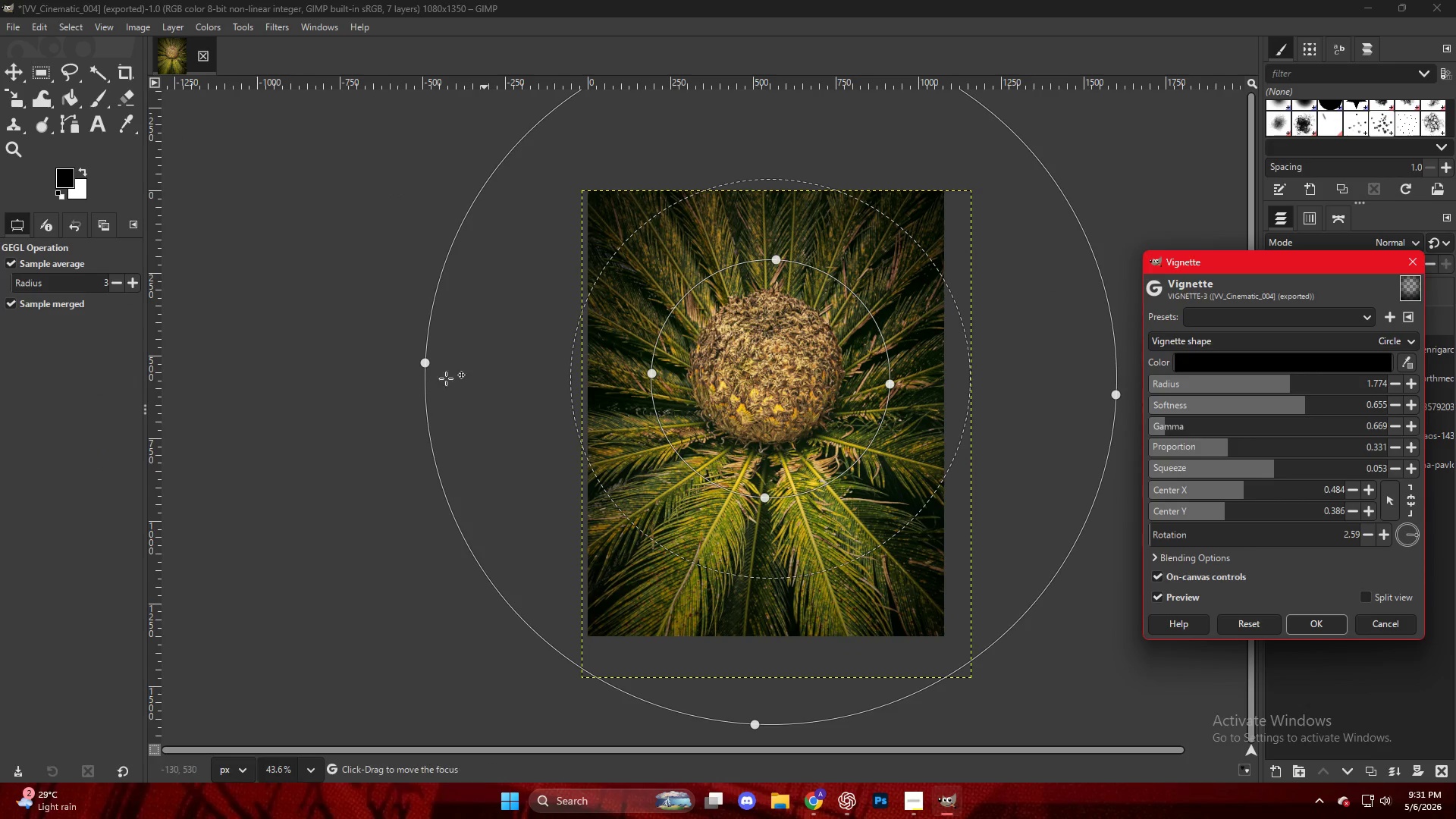 
key(Meta+Shift+S)
 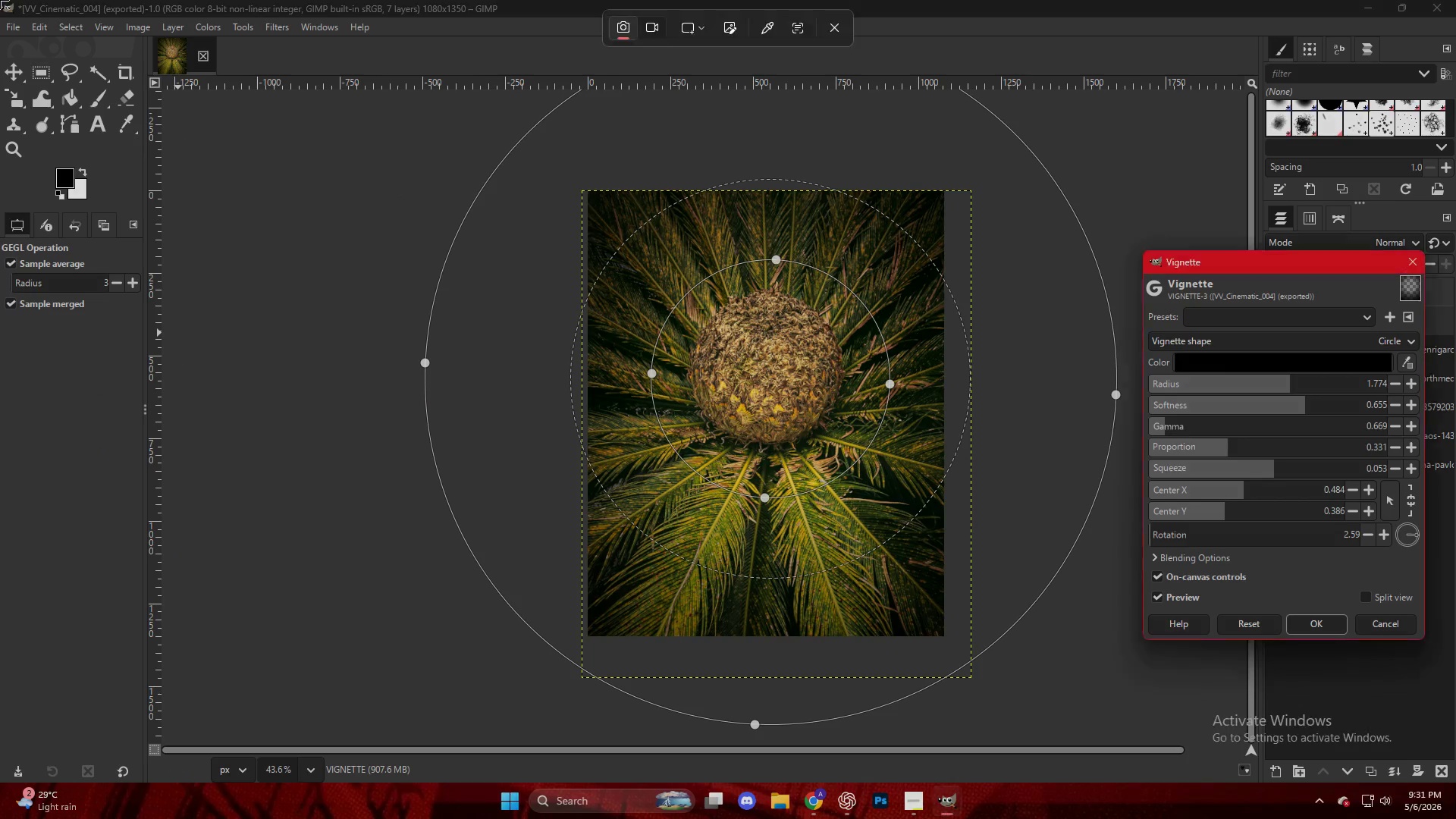 
left_click_drag(start_coordinate=[0, 0], to_coordinate=[1455, 782])
 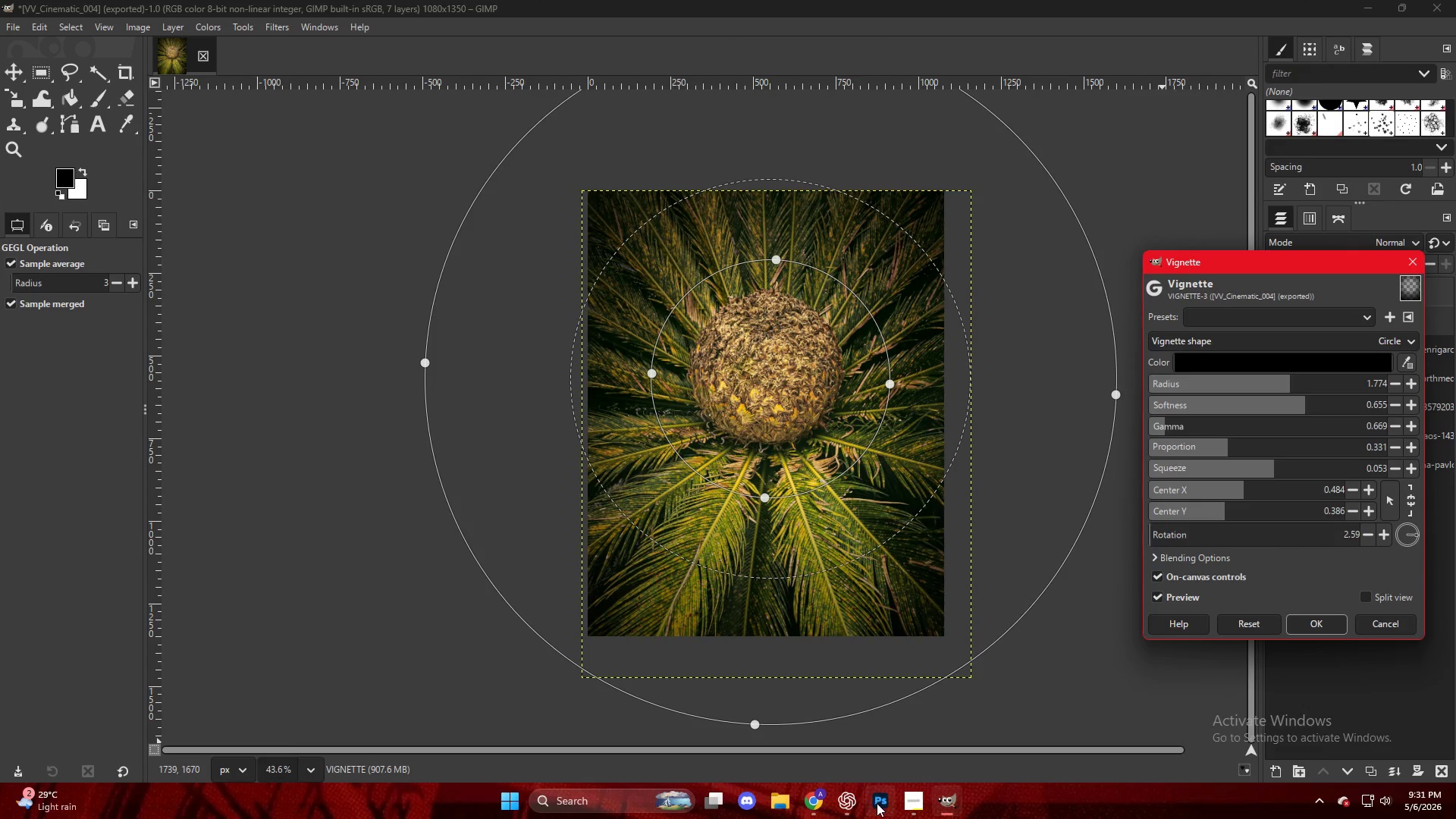 
left_click([915, 802])